 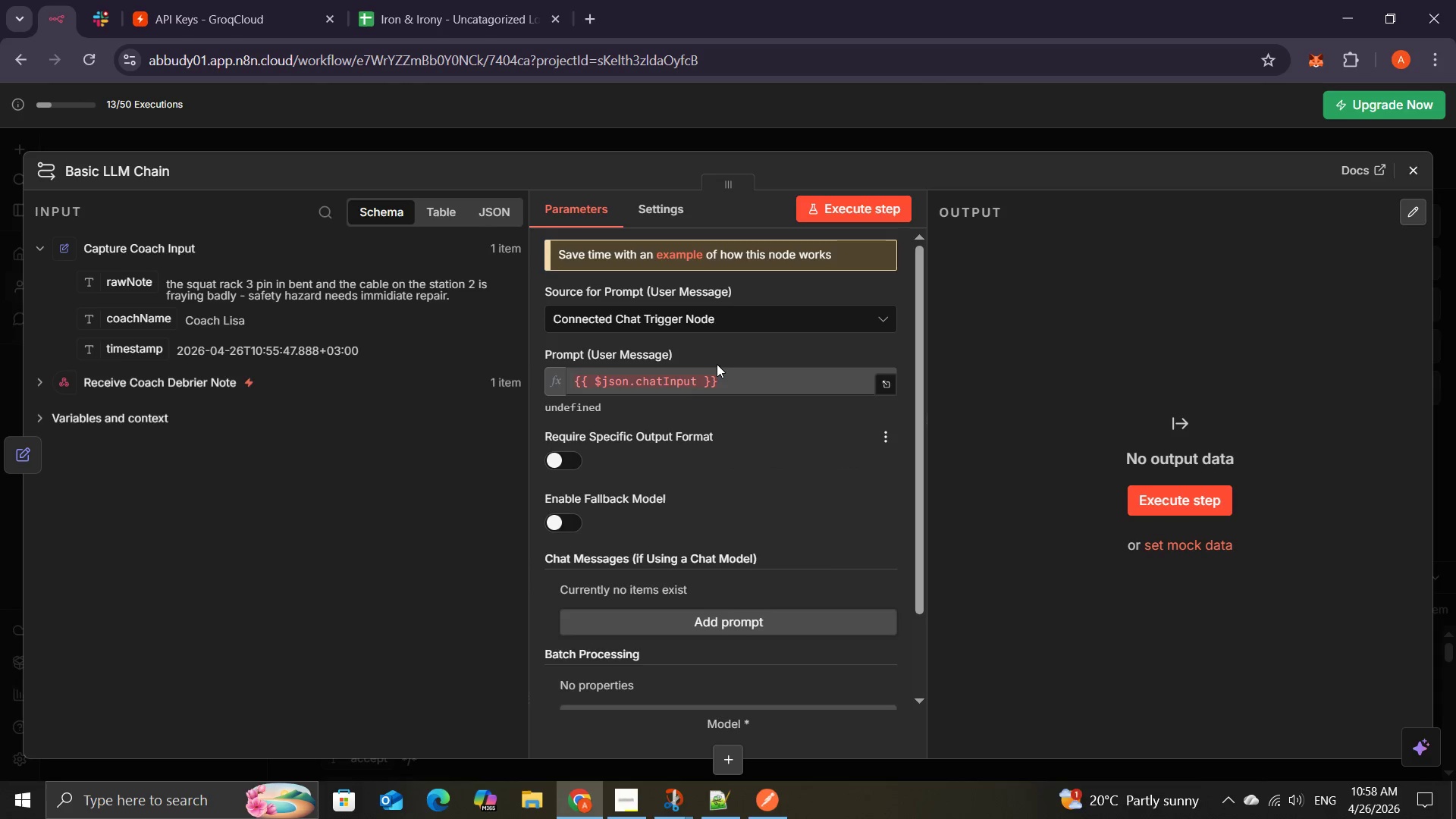 
left_click([646, 213])
 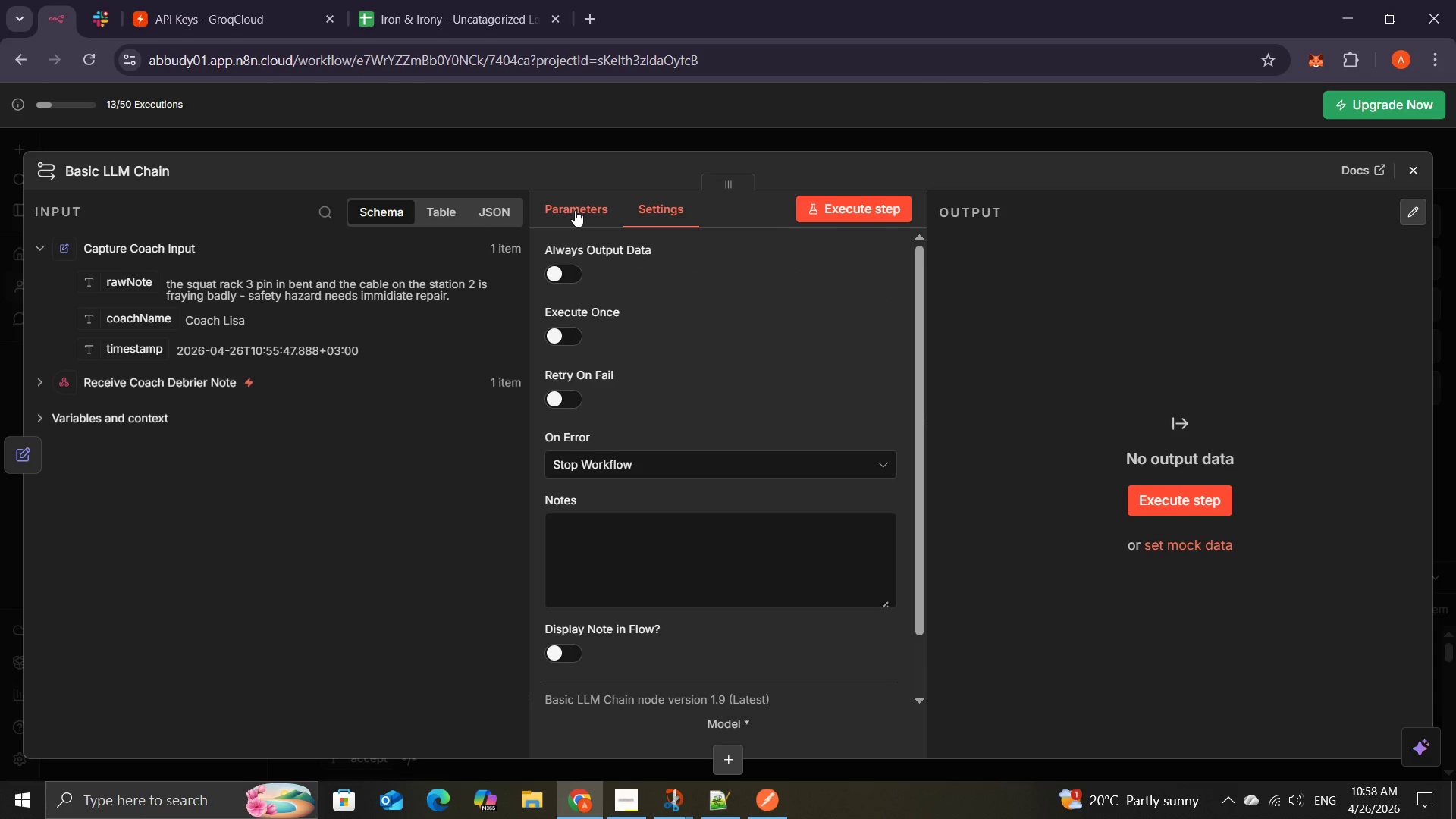 
left_click([575, 210])
 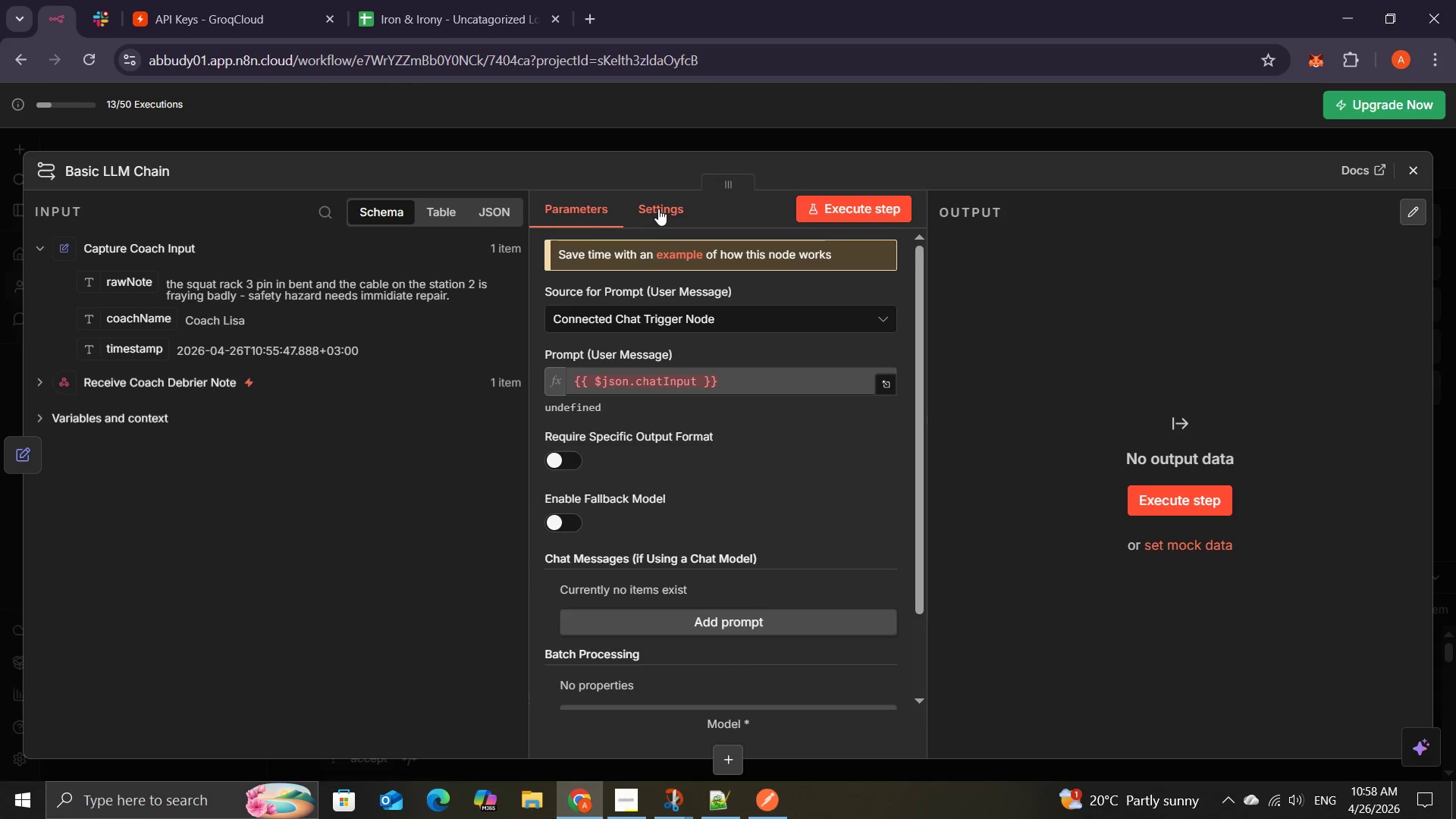 
left_click([658, 208])
 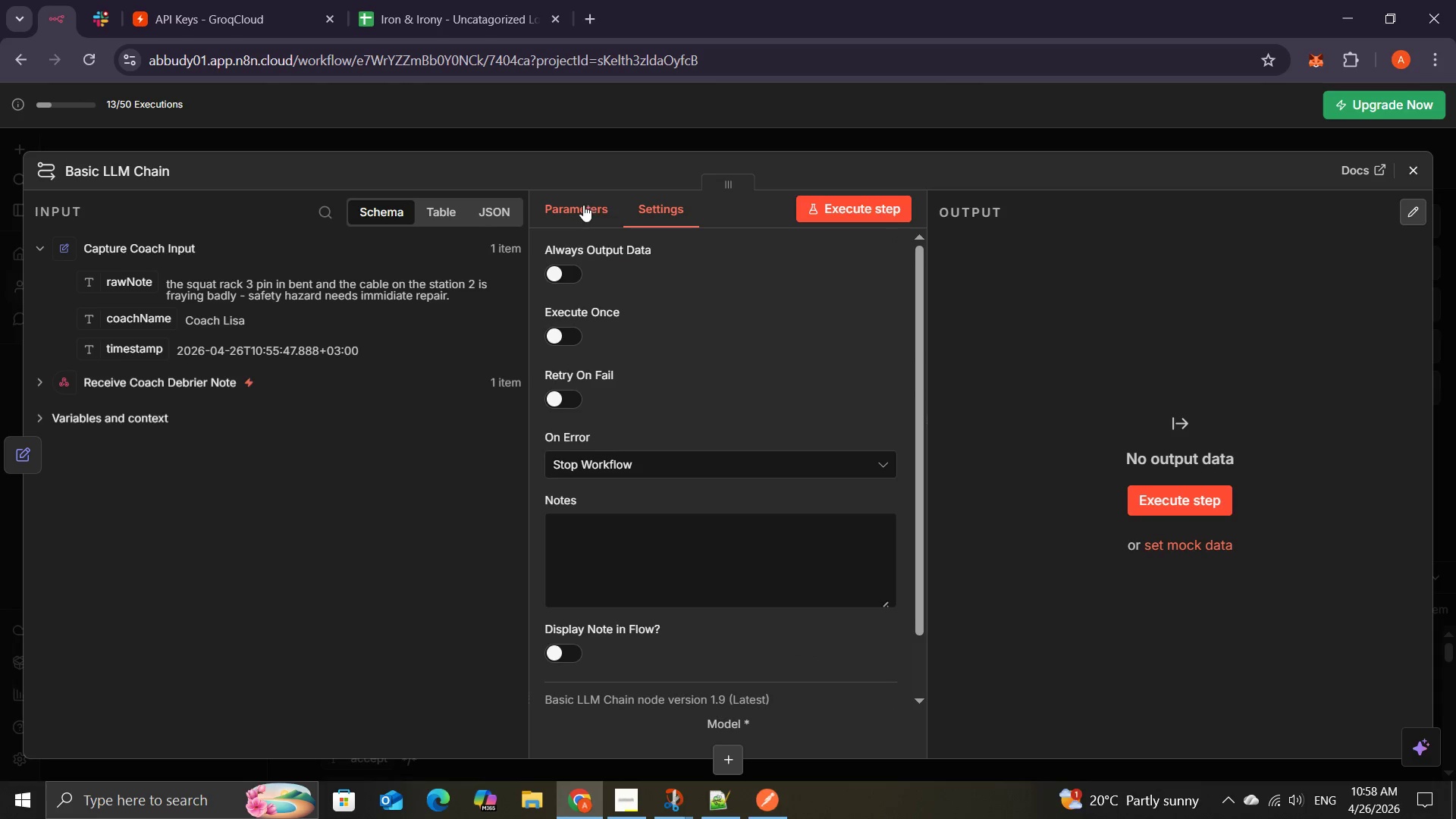 
left_click([576, 206])
 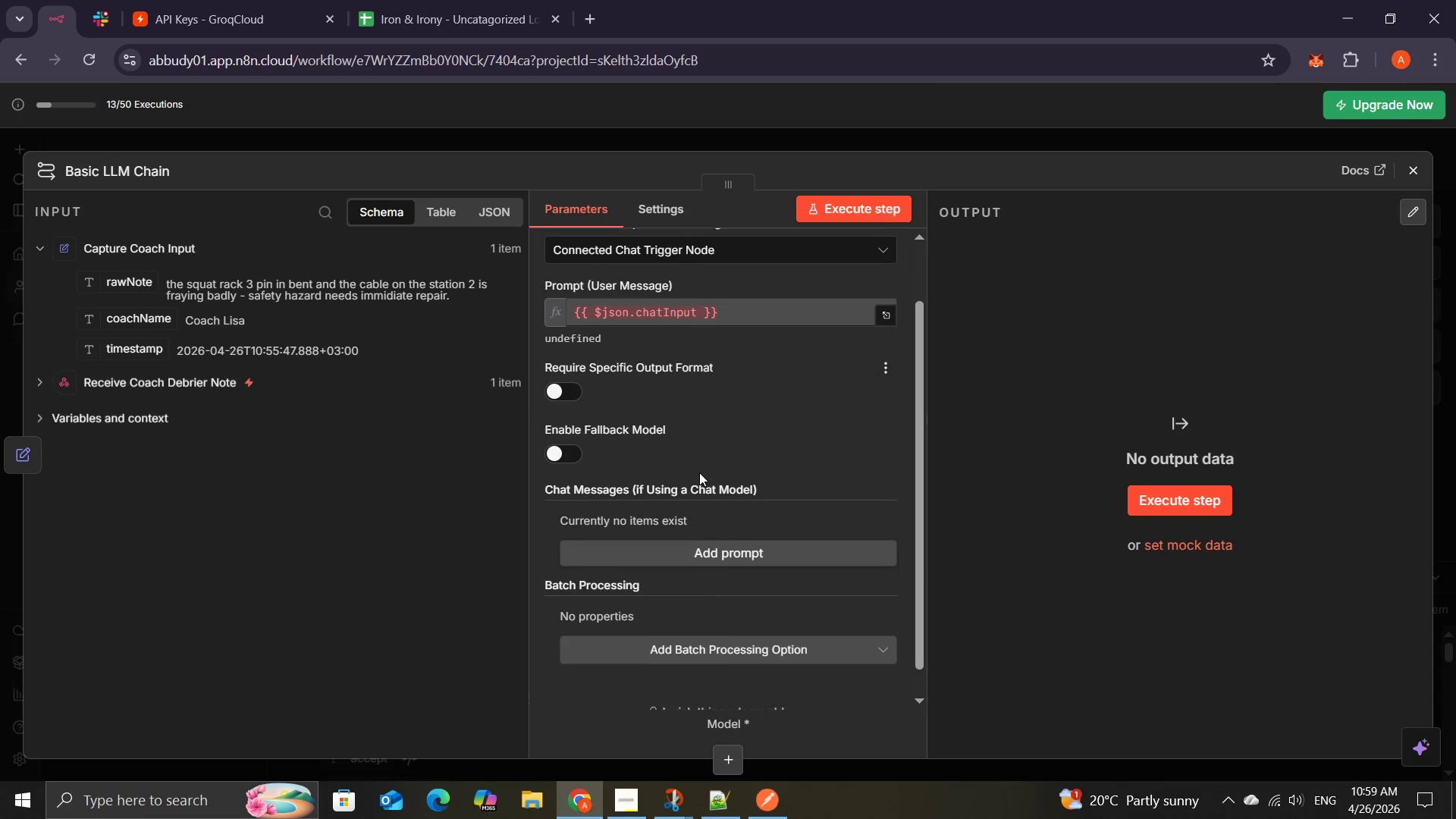 
wait(54.89)
 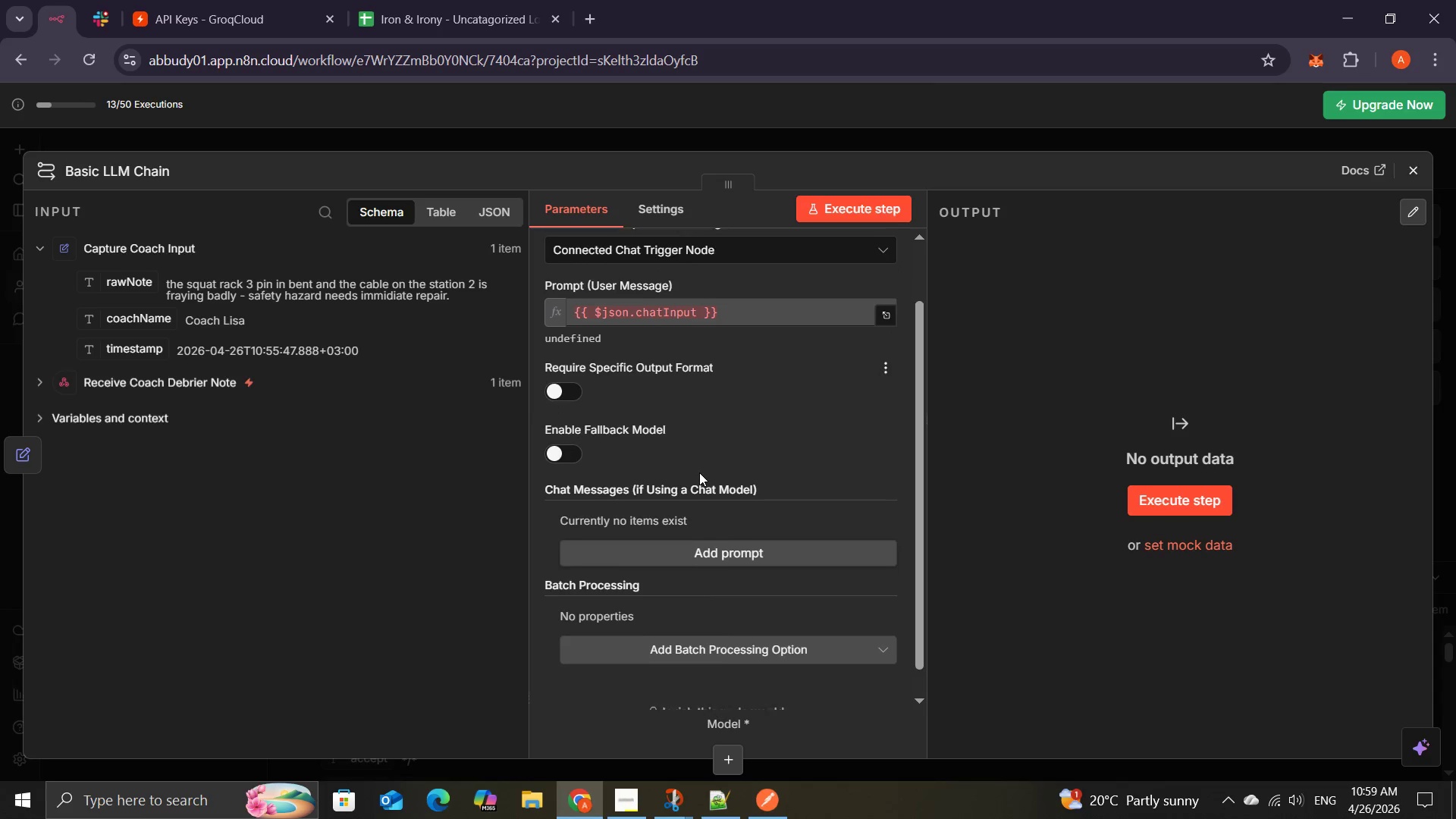 
left_click_drag(start_coordinate=[642, 481], to_coordinate=[735, 479])
 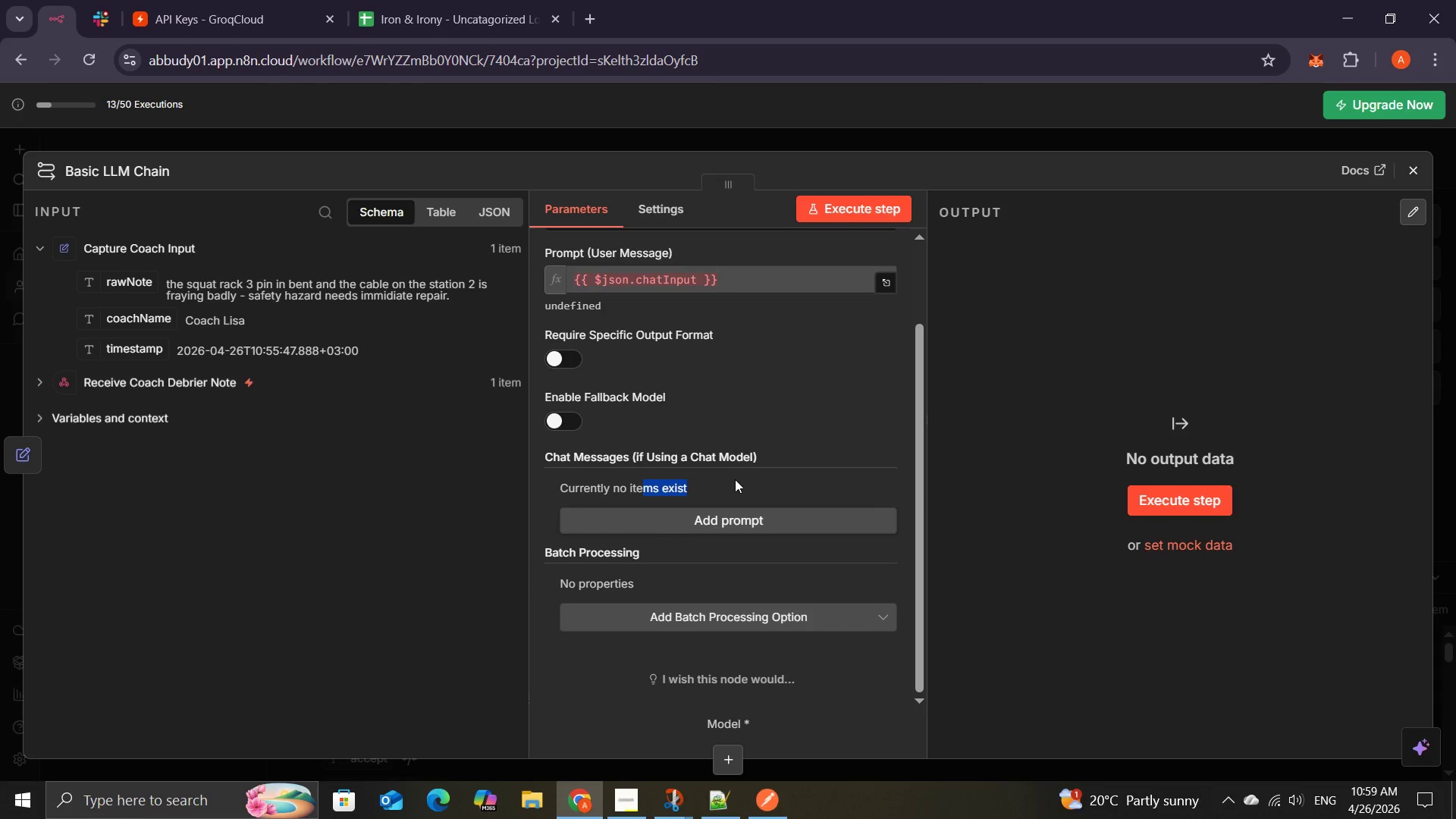 
left_click_drag(start_coordinate=[735, 479], to_coordinate=[704, 499])
 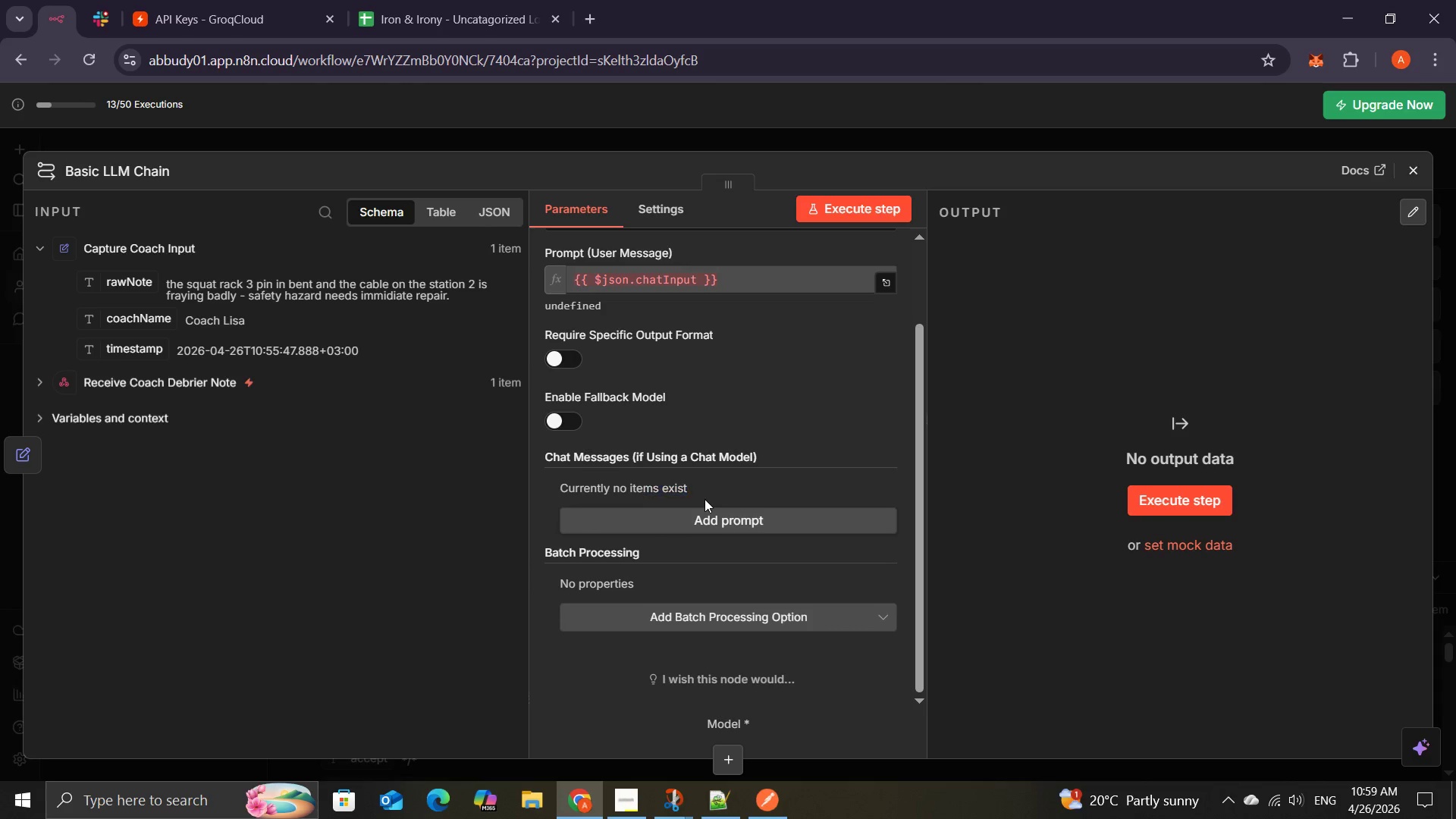 
left_click([704, 499])
 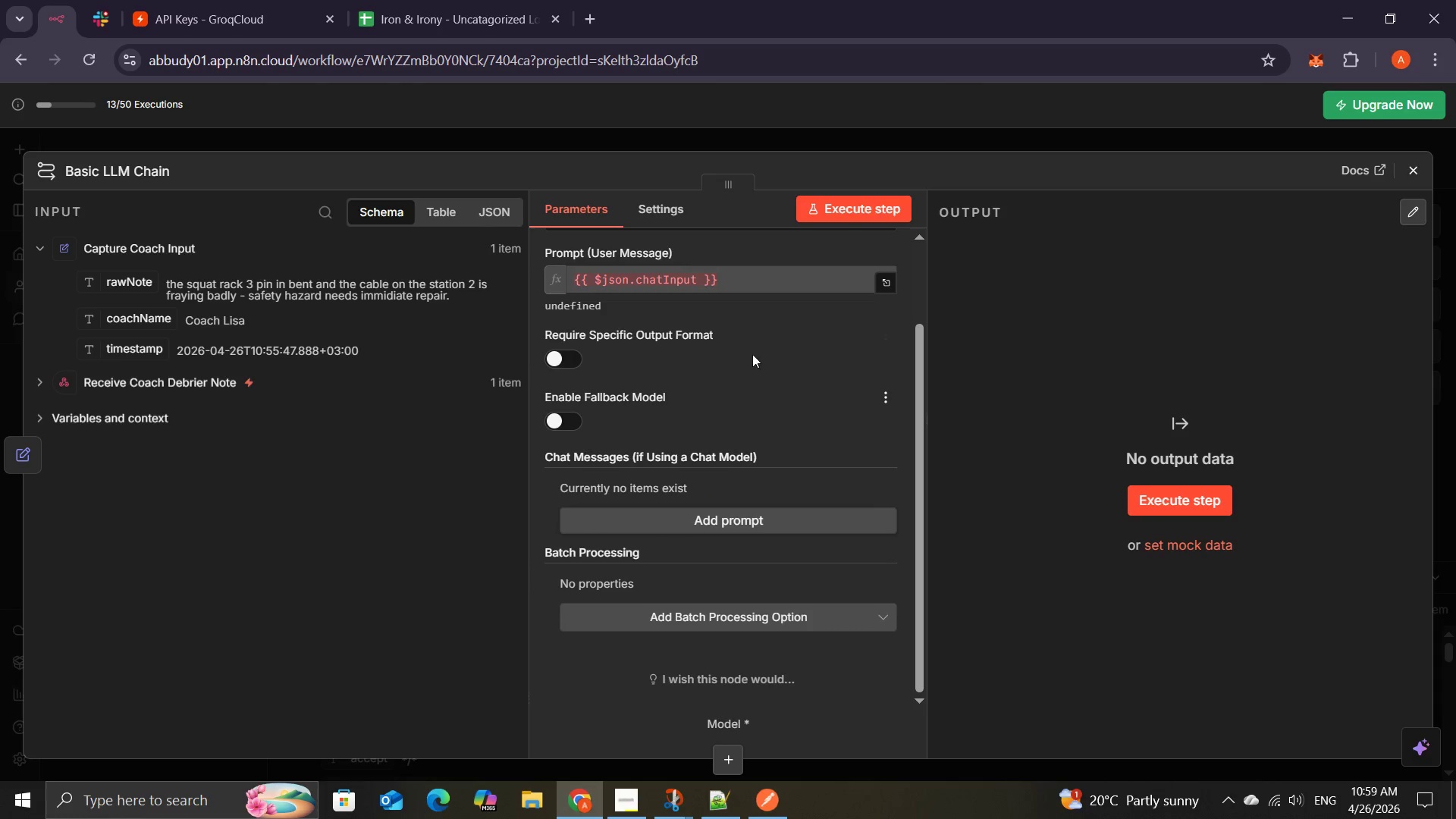 
left_click([759, 351])
 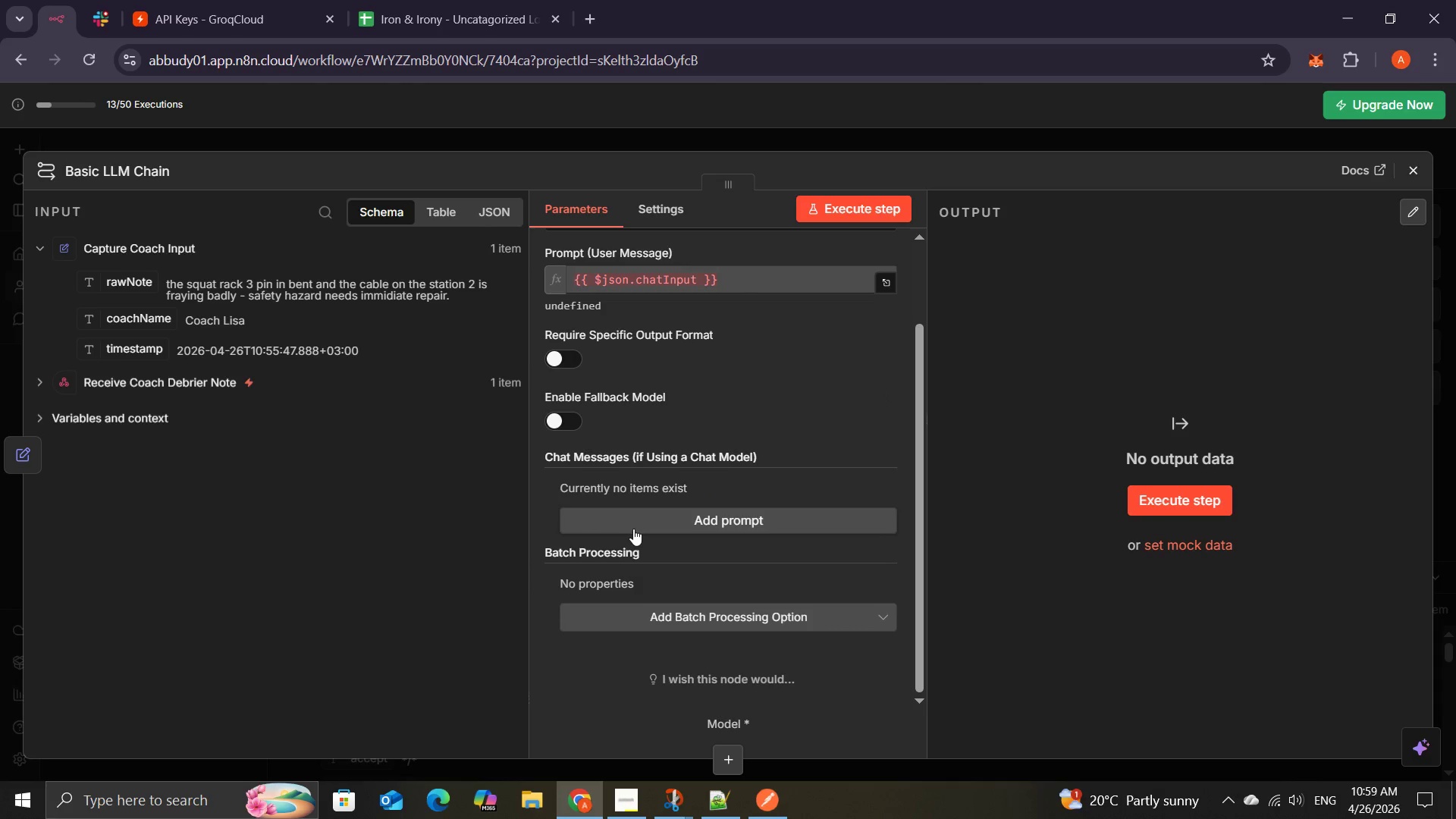 
left_click([633, 518])
 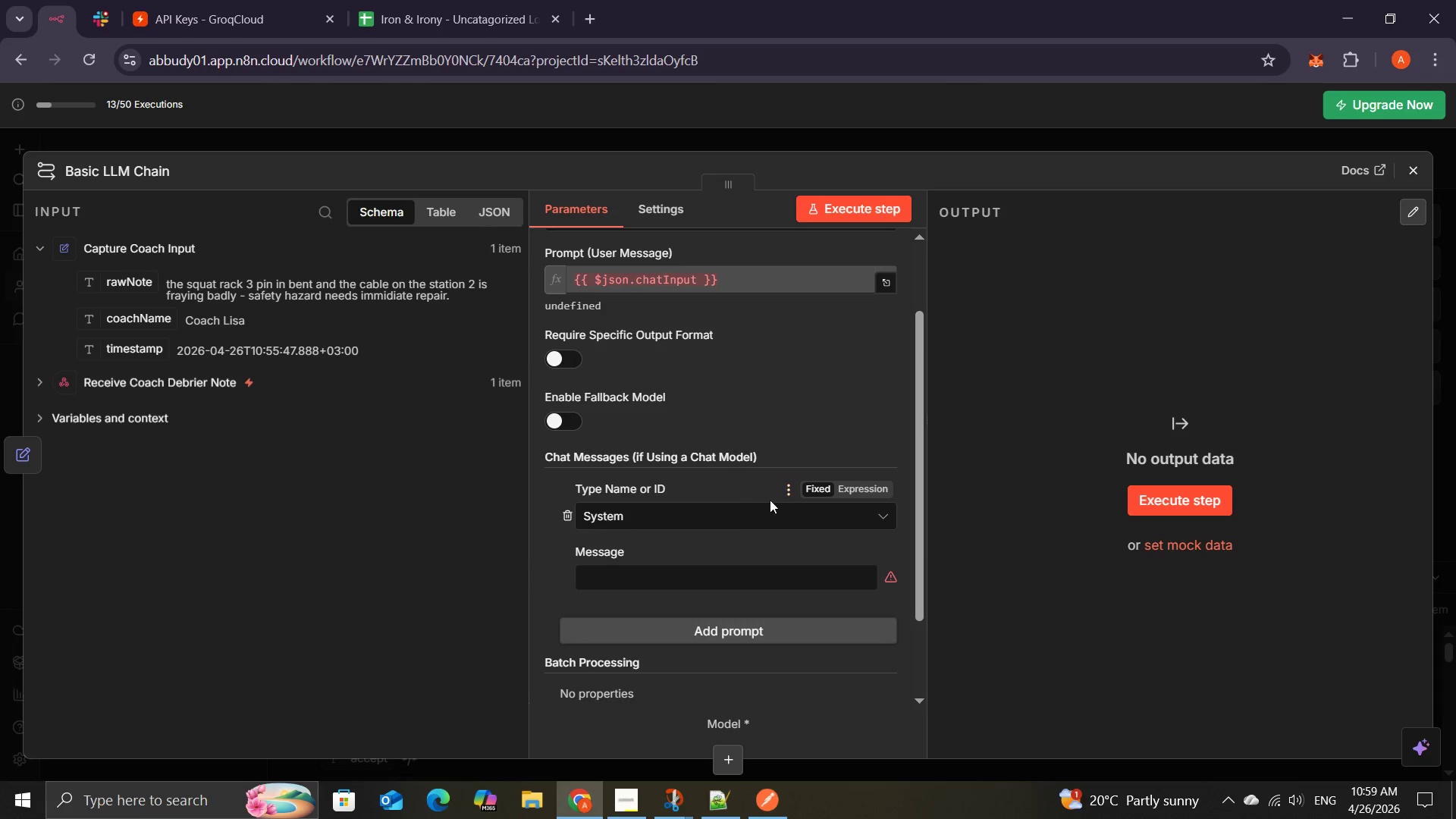 
left_click([745, 517])
 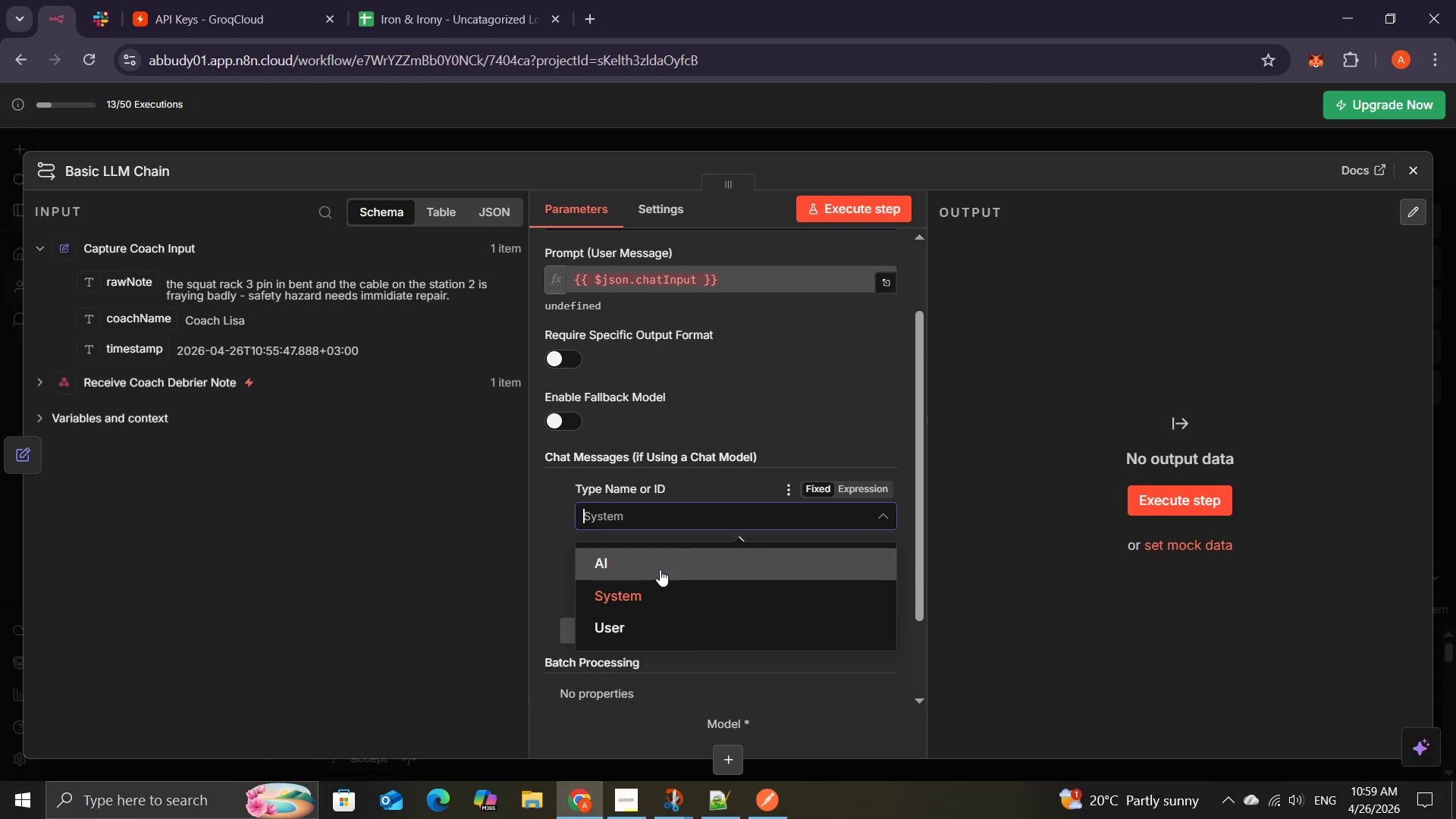 
left_click([659, 566])
 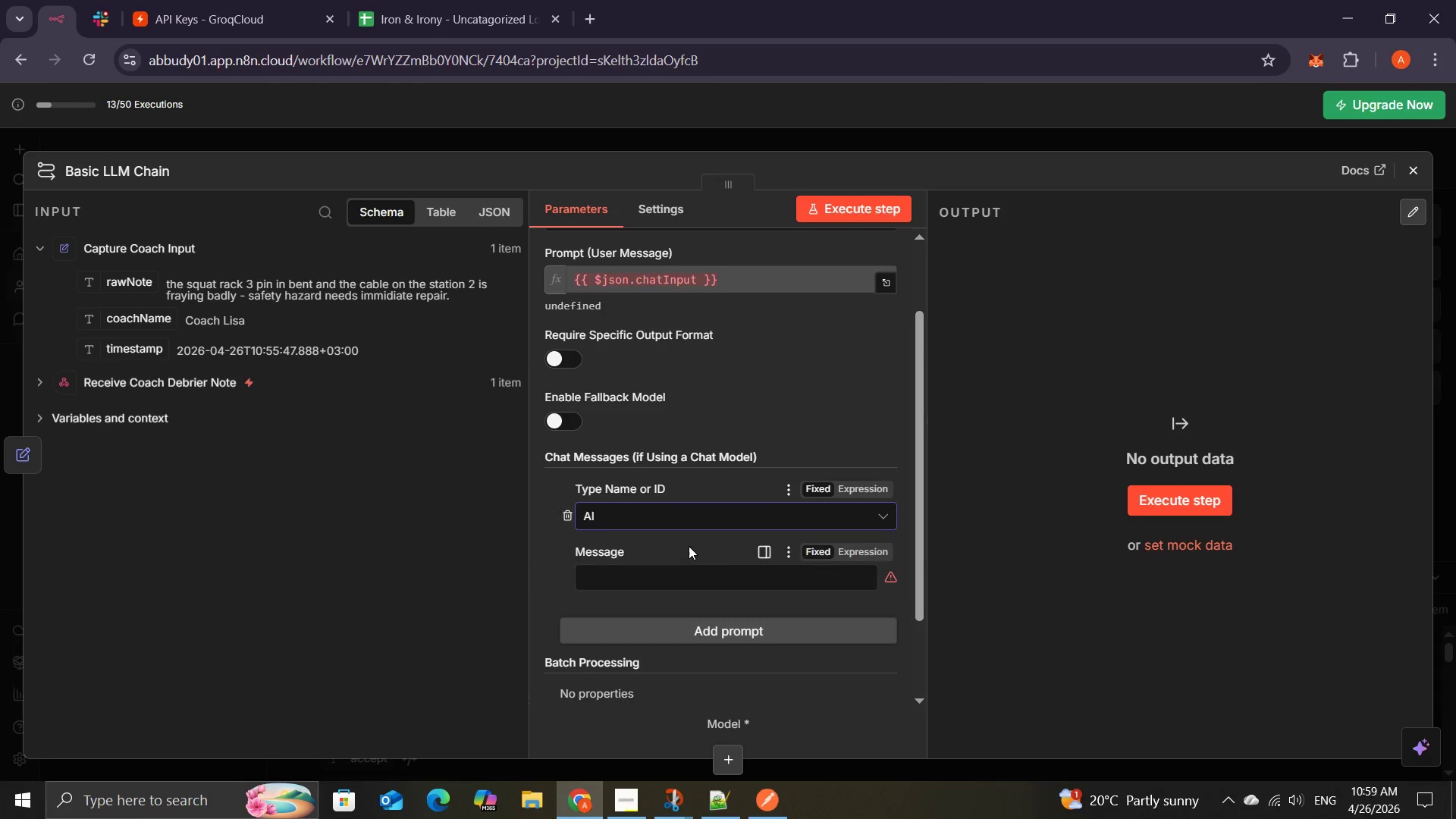 
mouse_move([672, 548])
 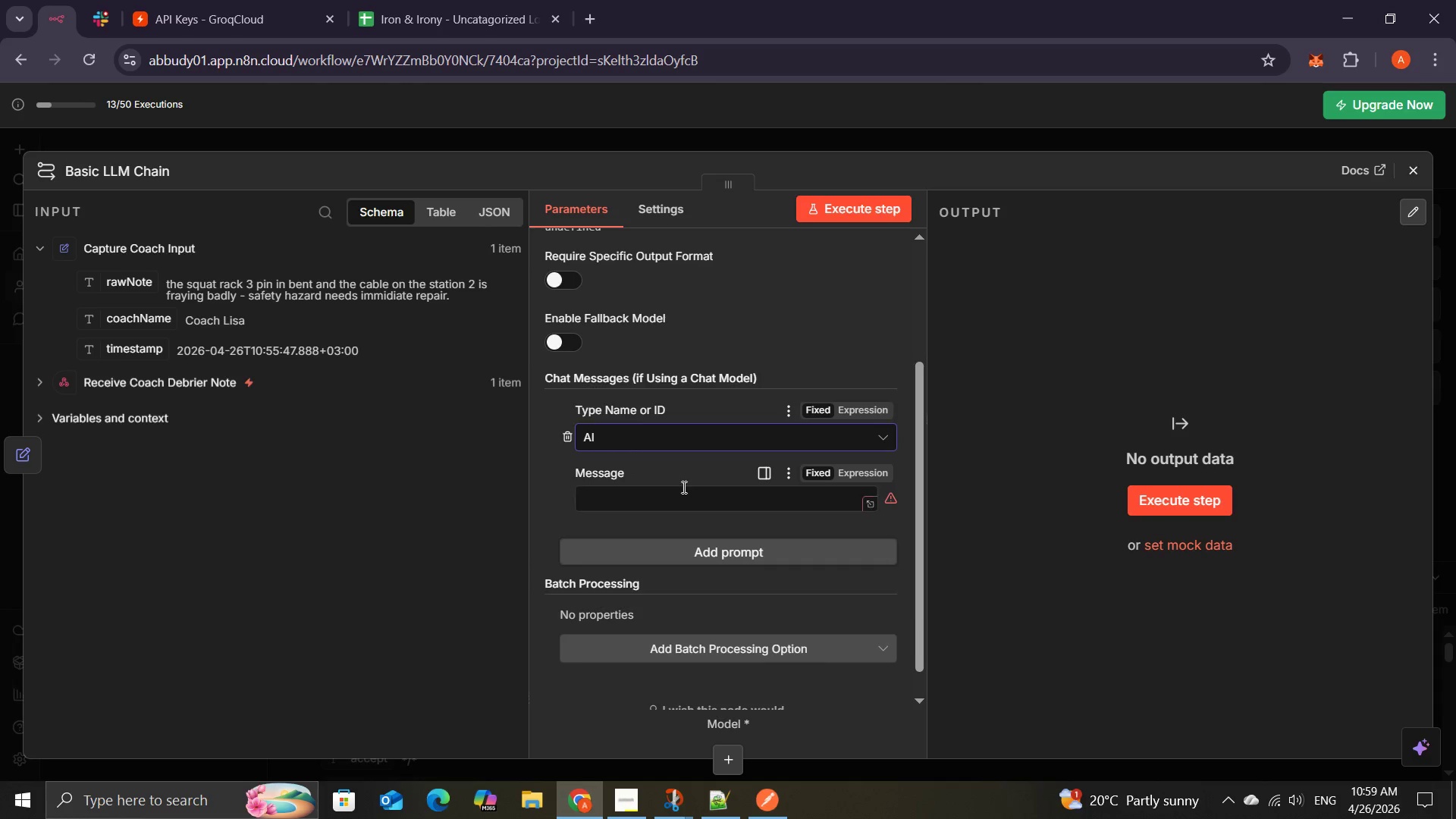 
left_click([676, 491])
 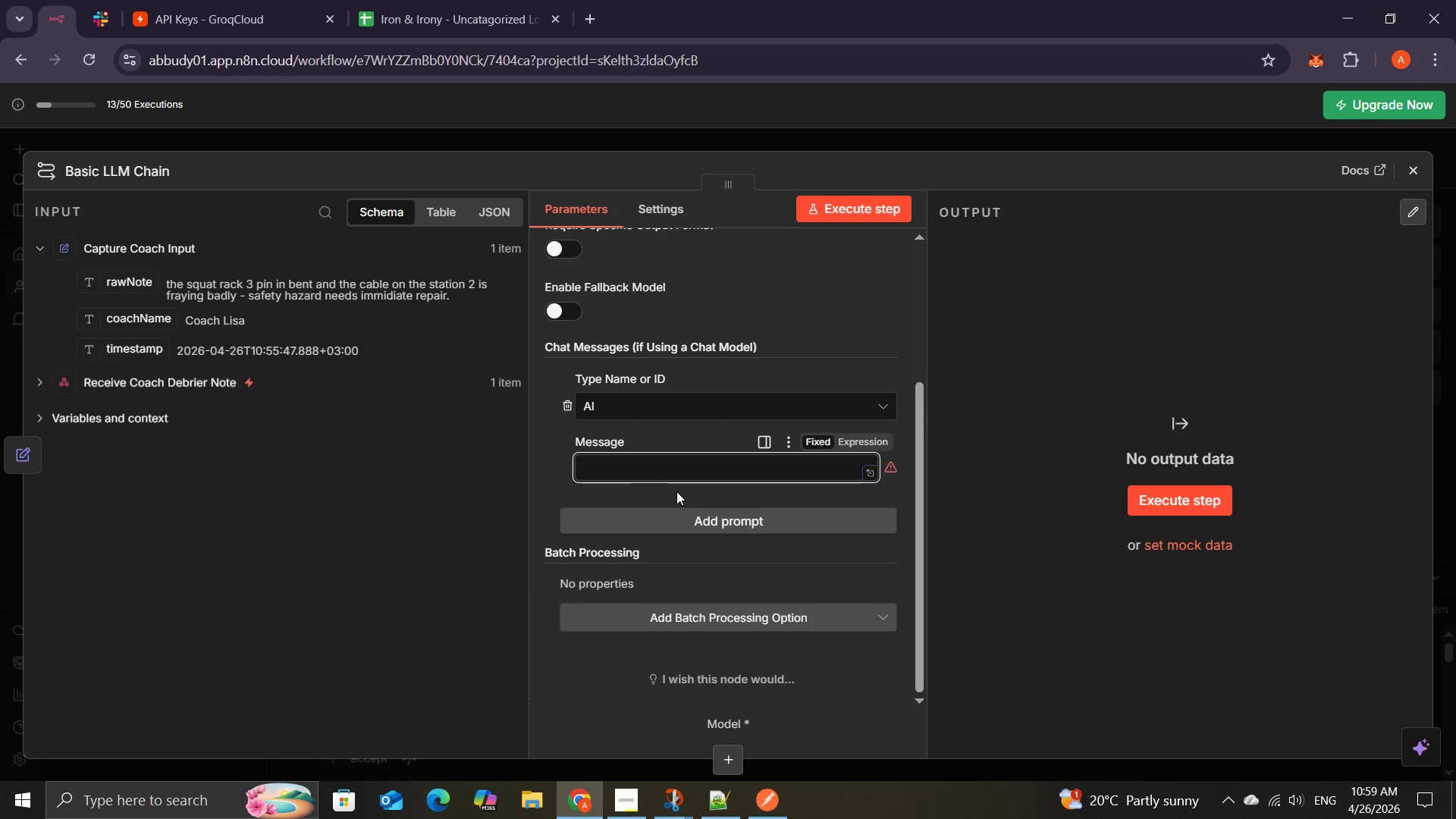 
wait(5.39)
 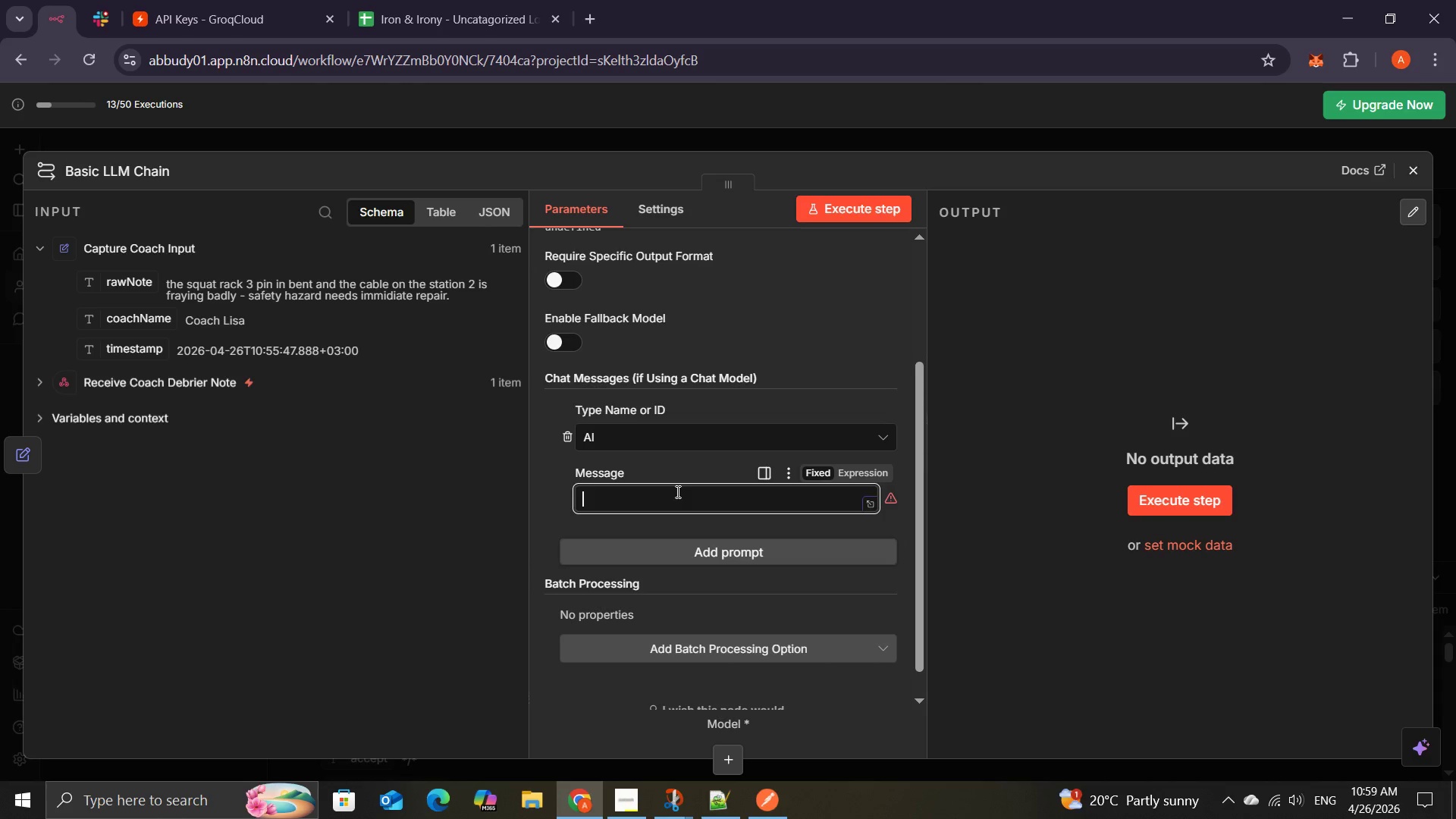 
left_click([720, 609])
 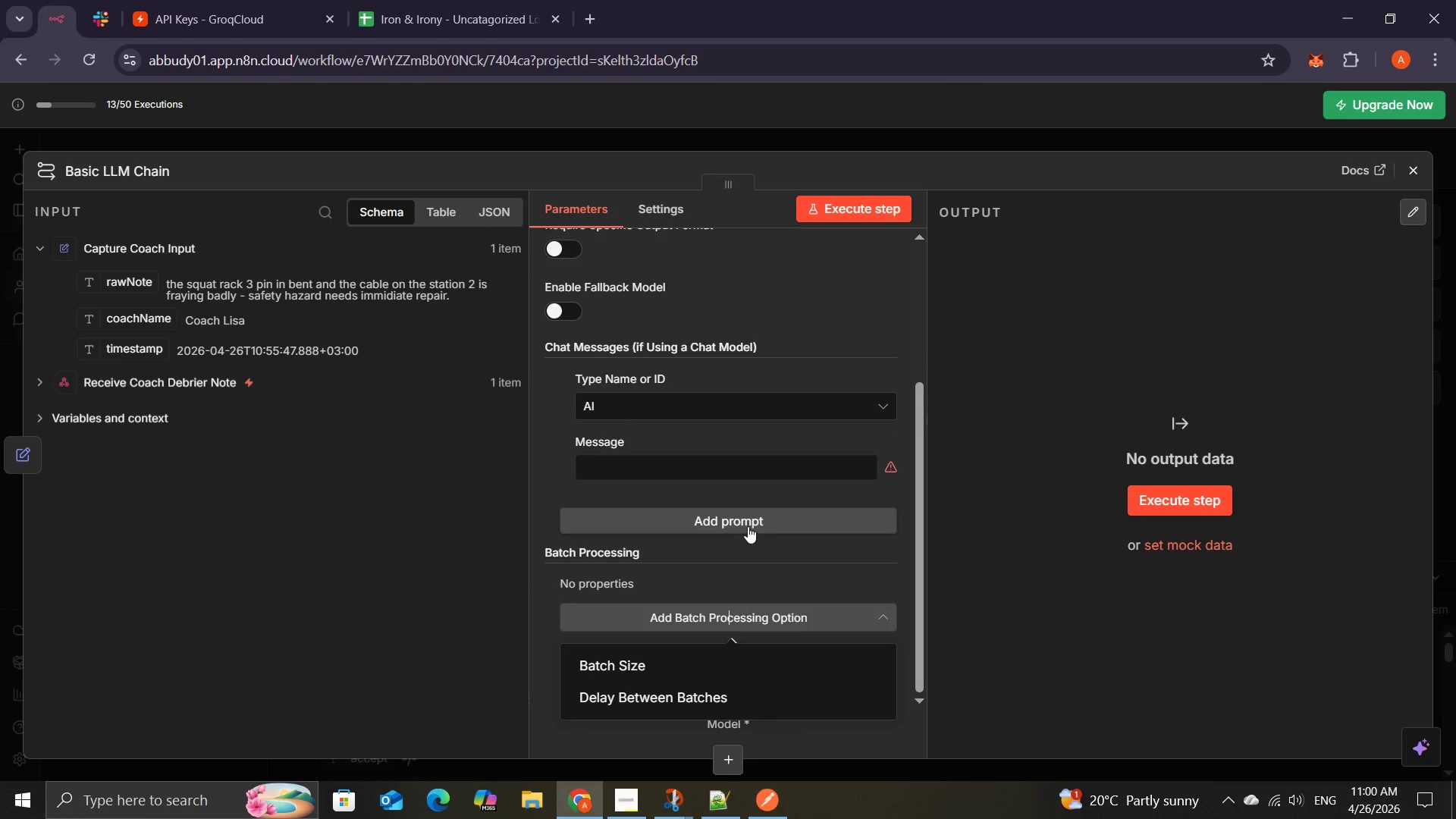 
left_click([696, 469])
 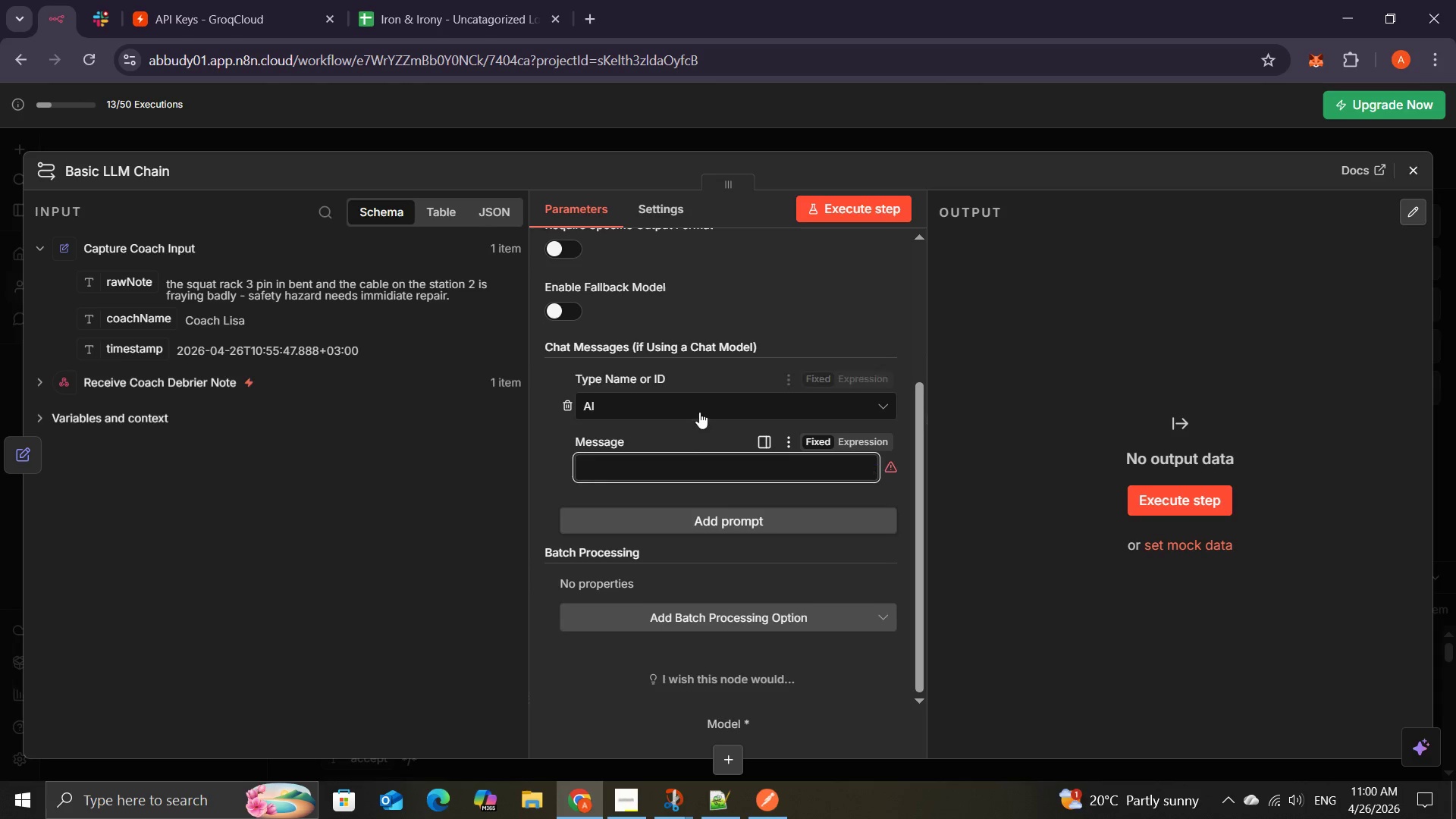 
wait(6.5)
 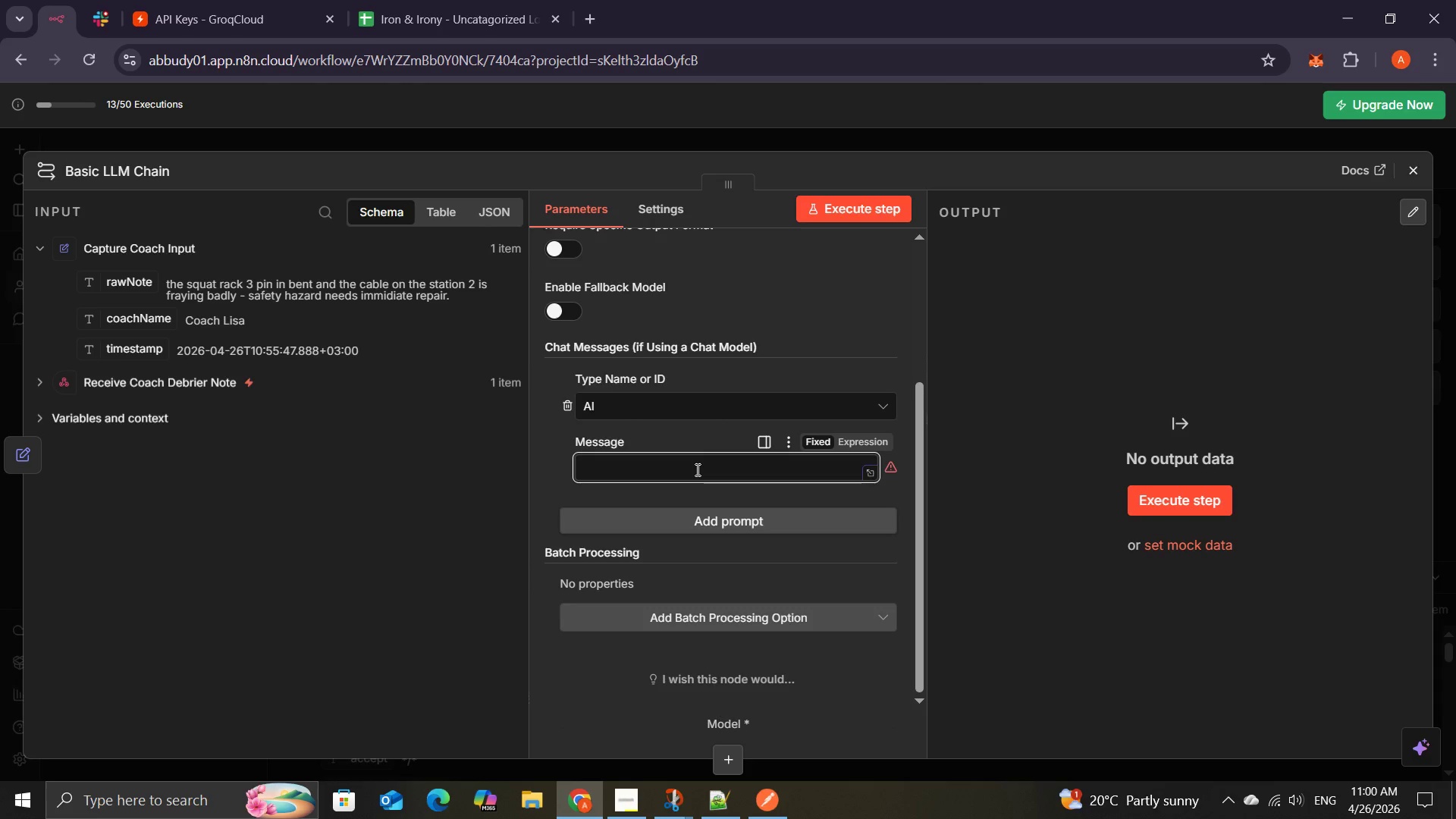 
key(H)
 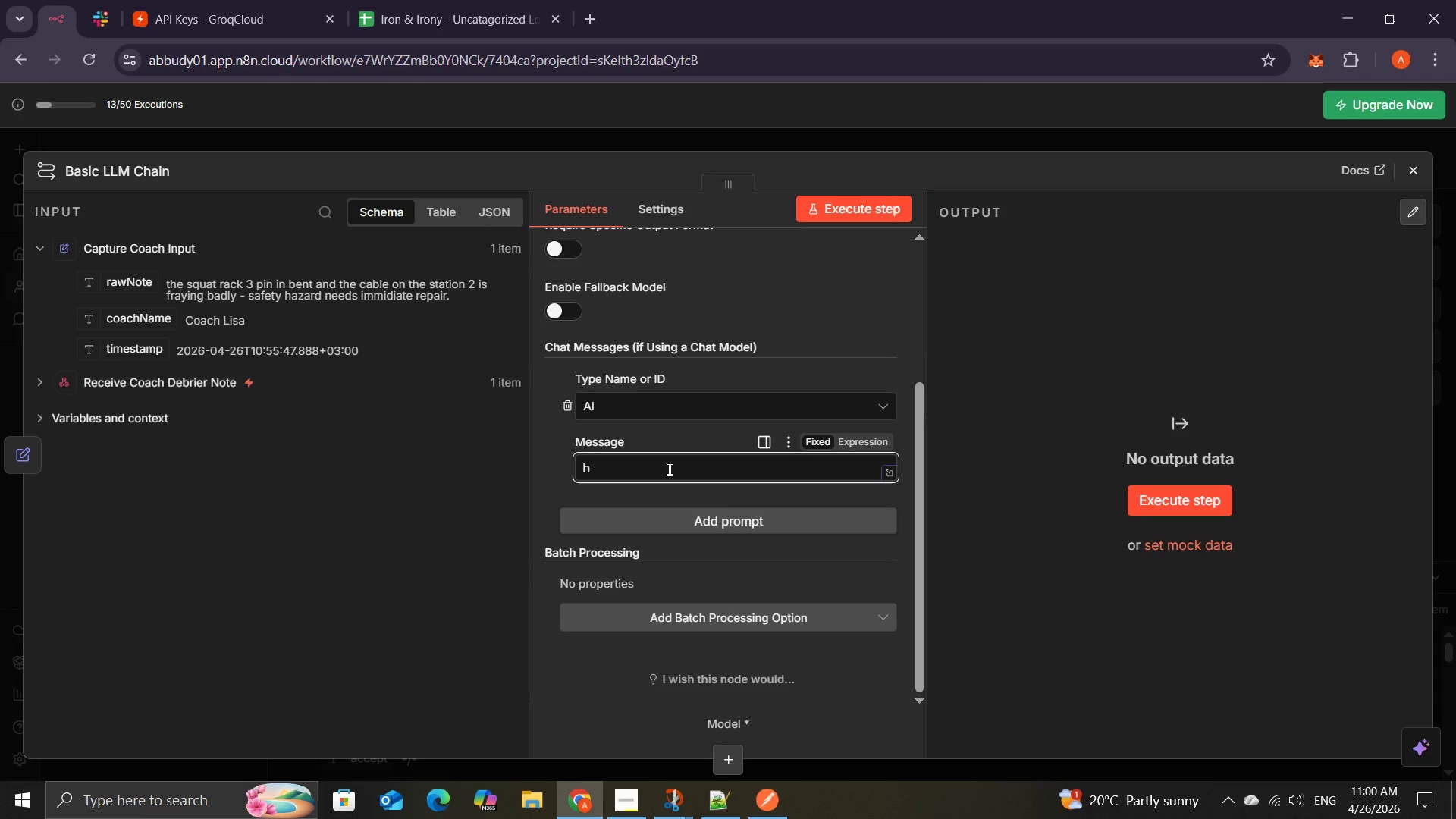 
key(Backspace)
 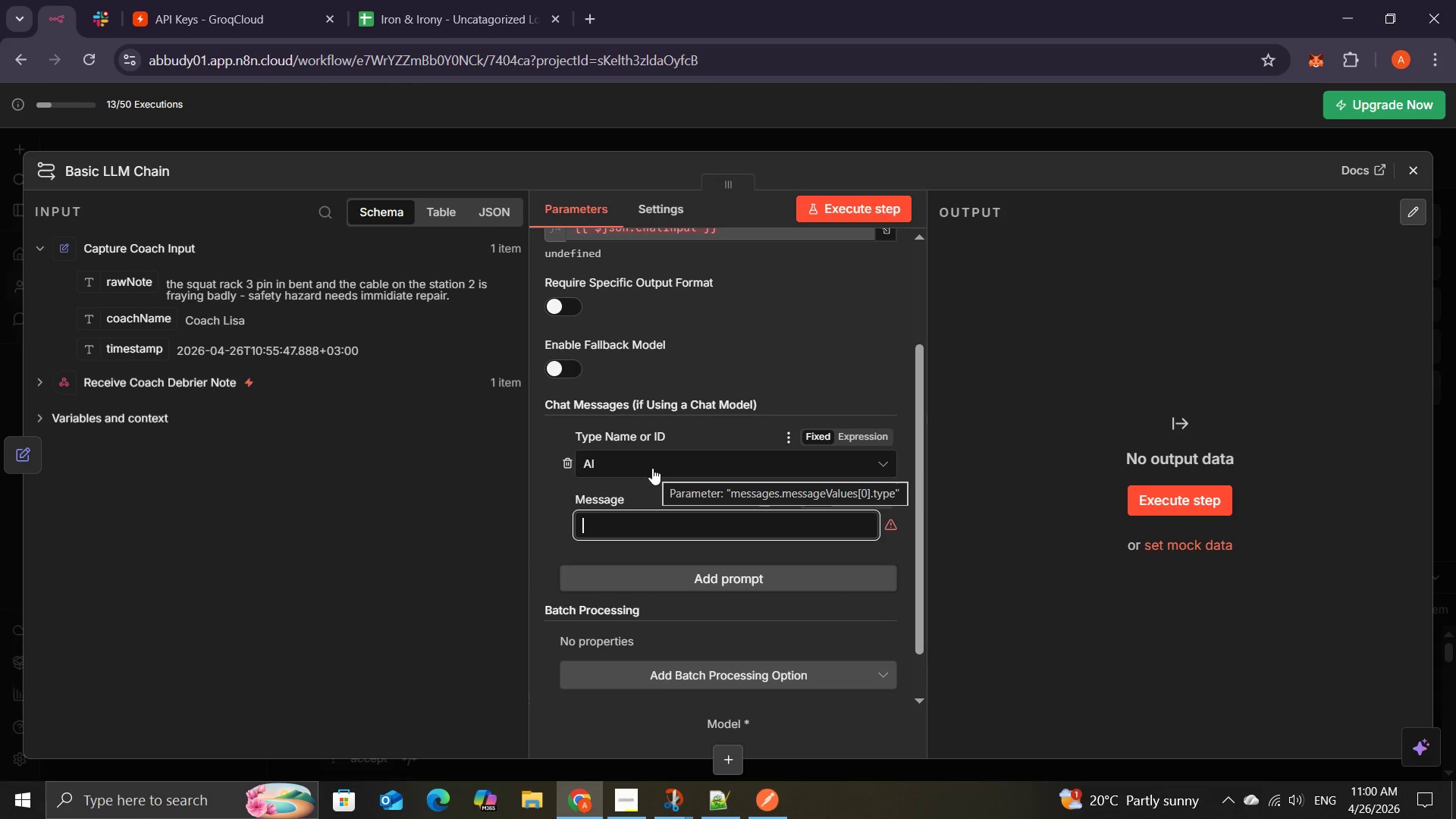 
wait(25.12)
 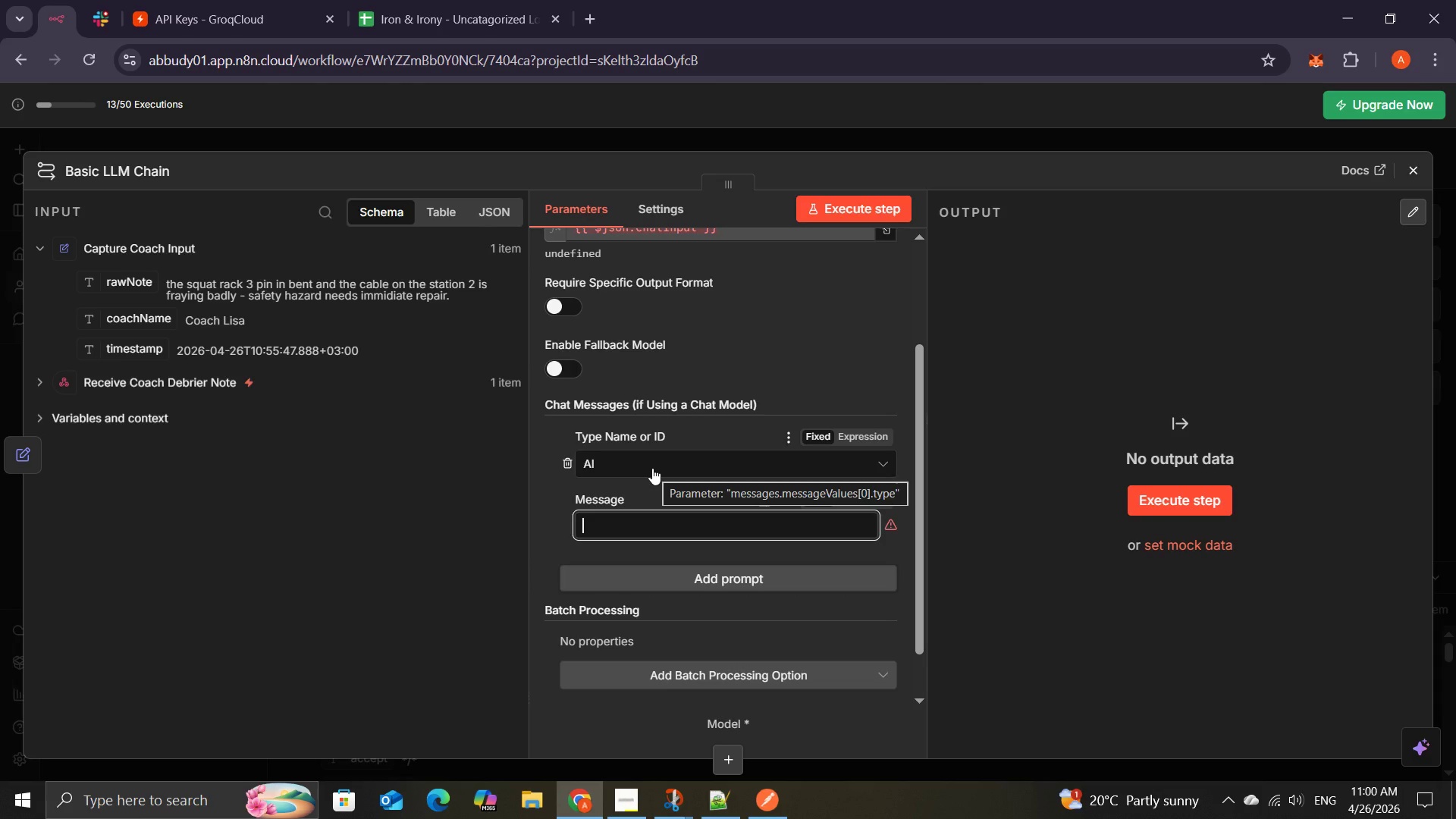 
left_click([651, 468])
 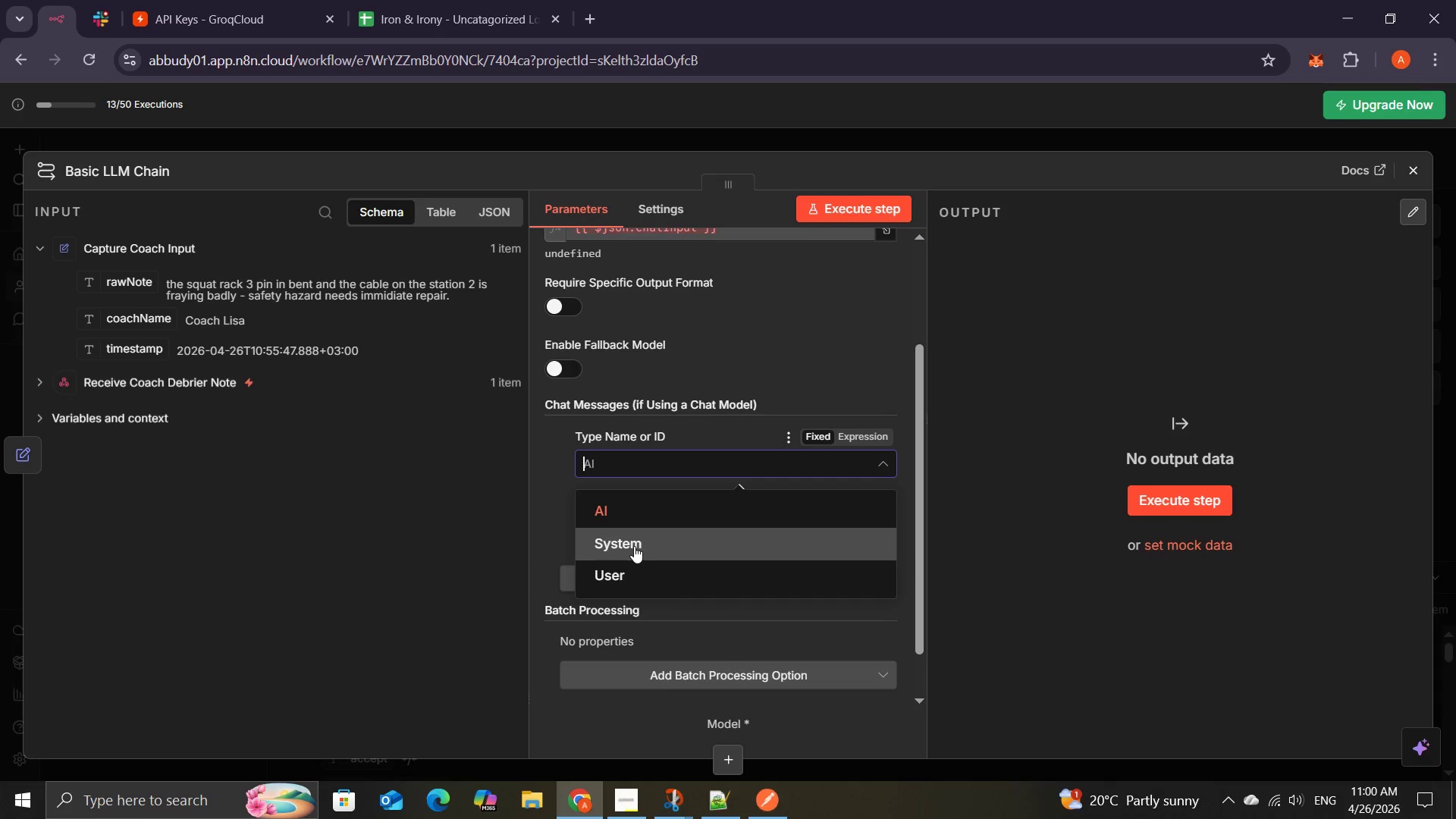 
left_click([631, 546])
 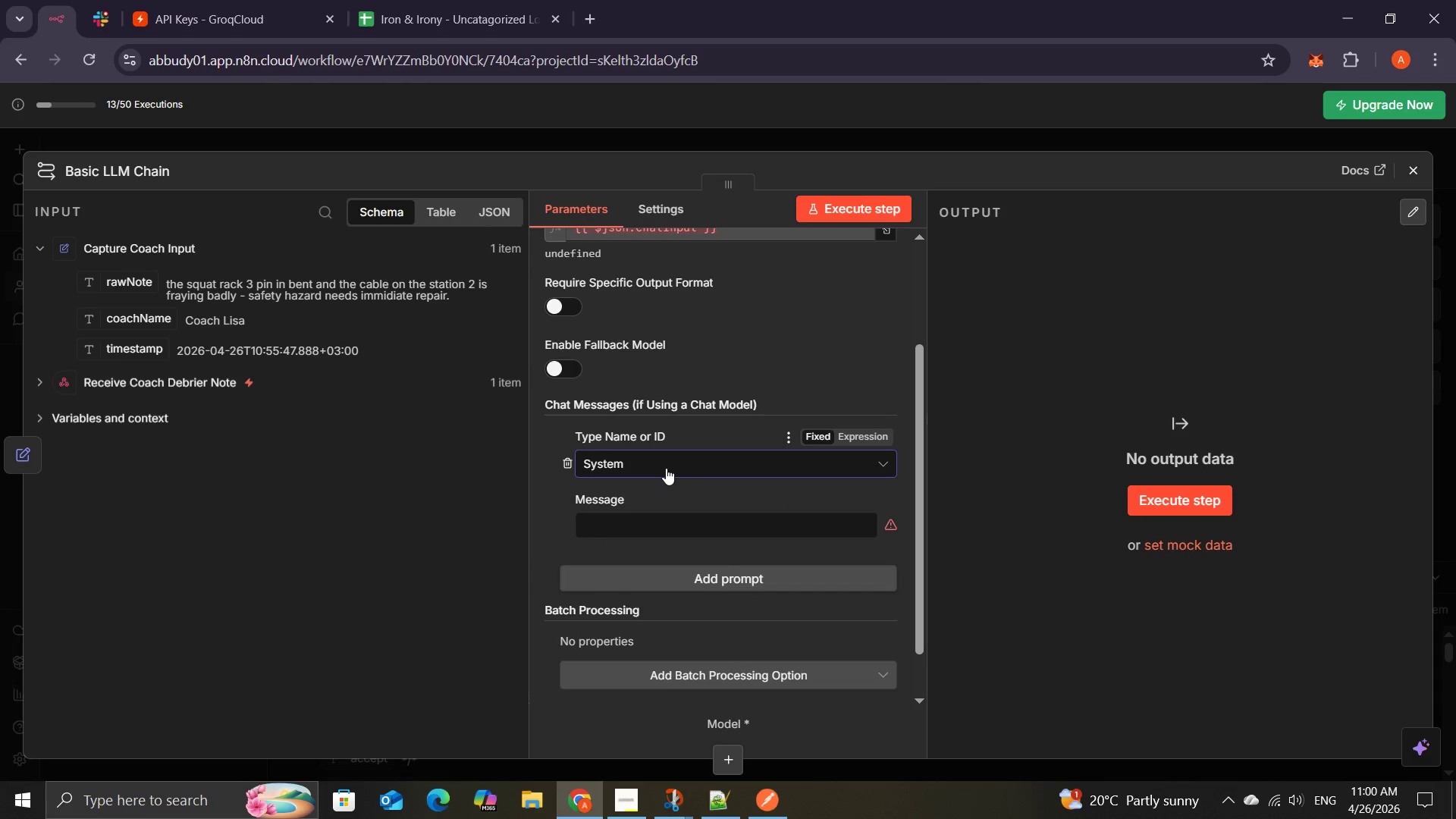 
left_click([666, 467])
 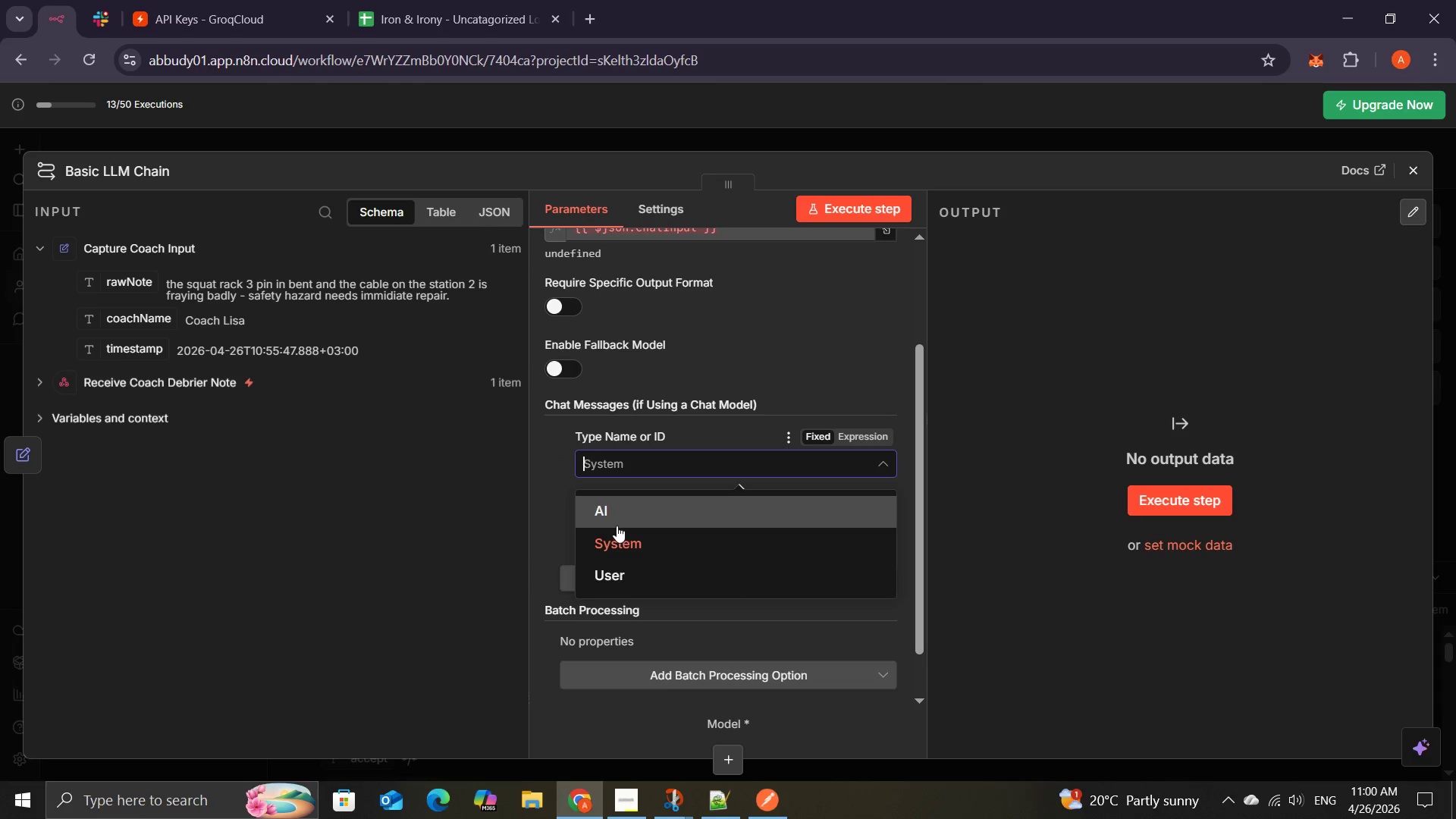 
left_click([615, 525])
 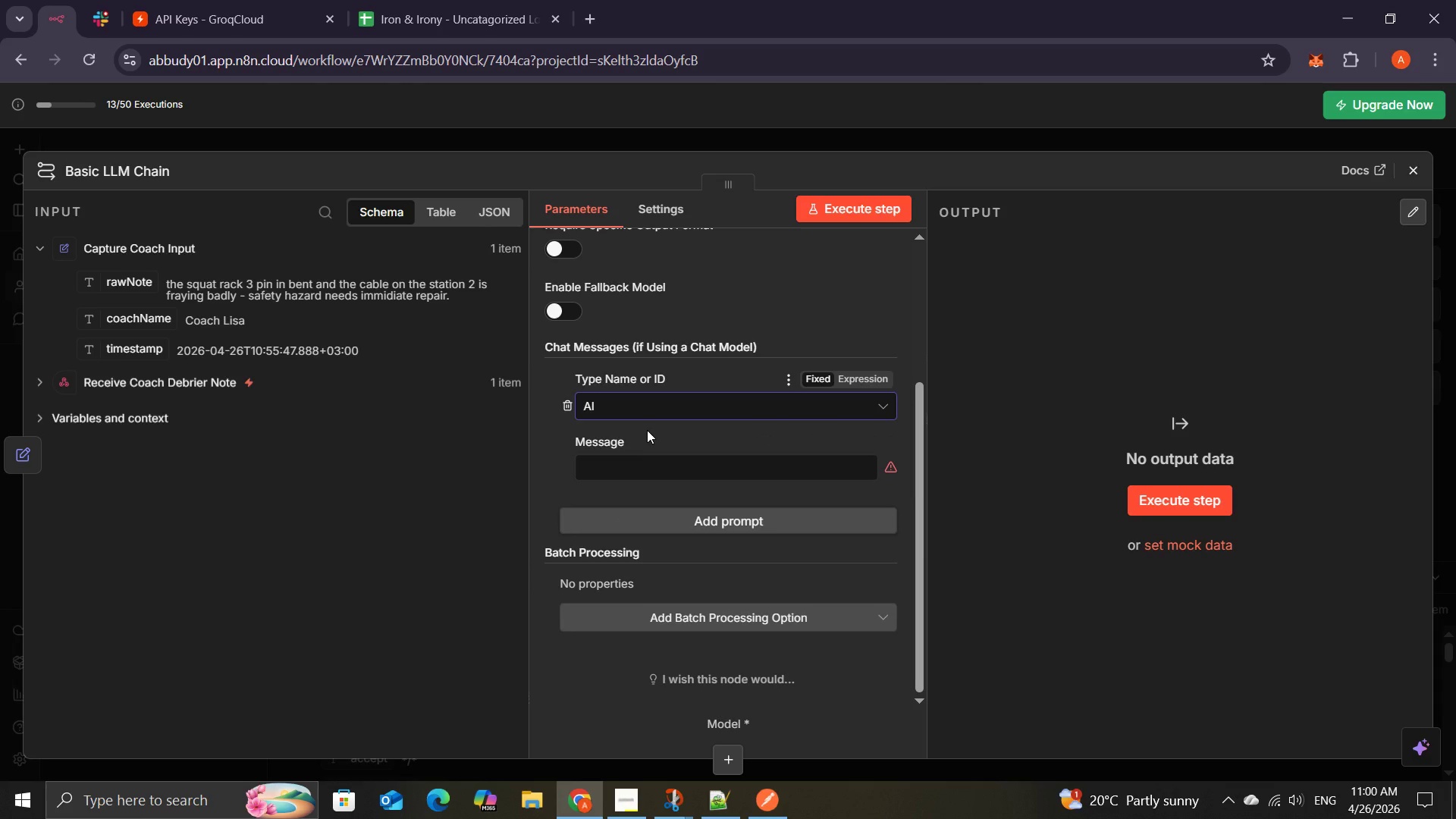 
wait(7.46)
 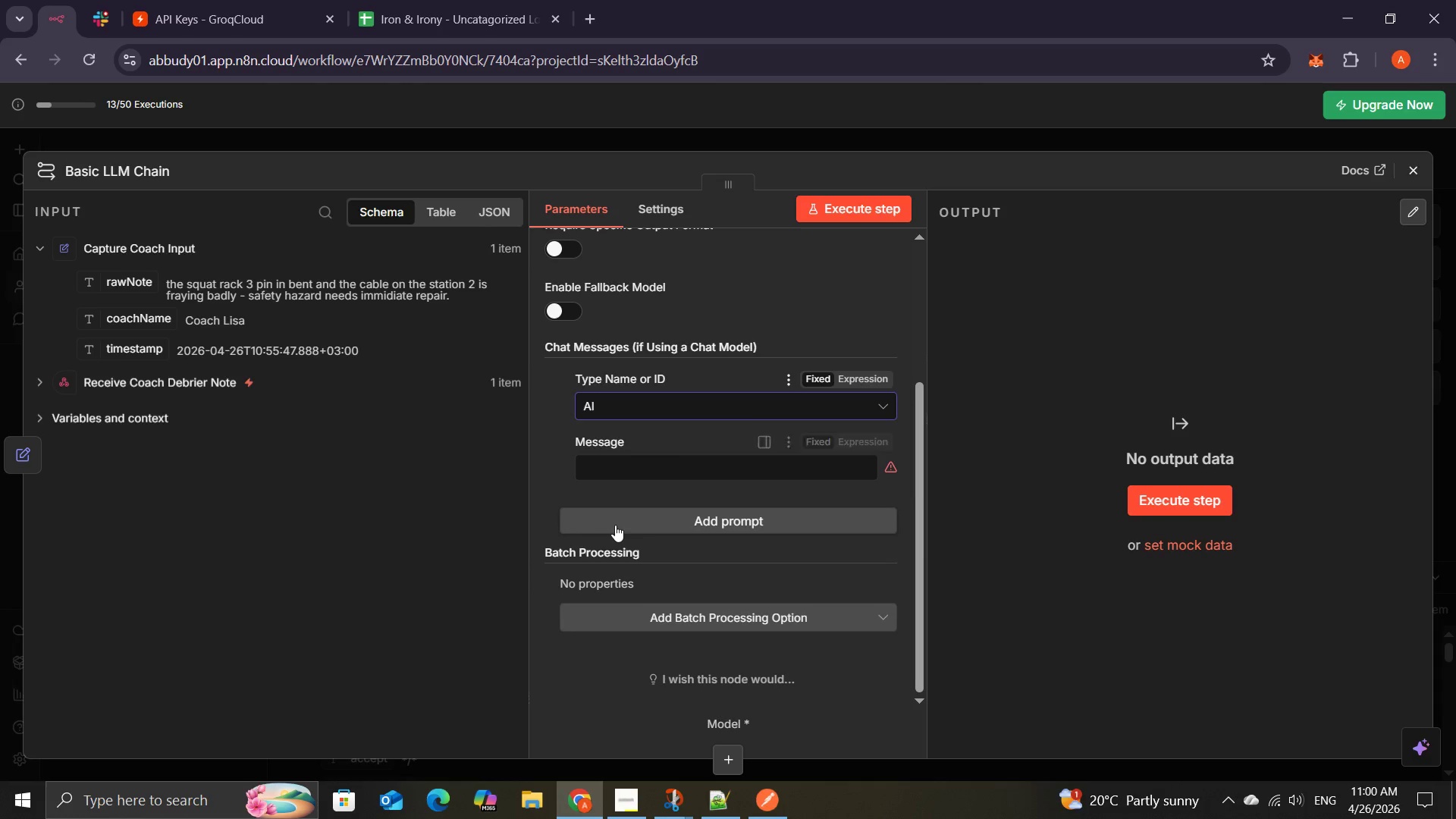 
mouse_move([645, 459])
 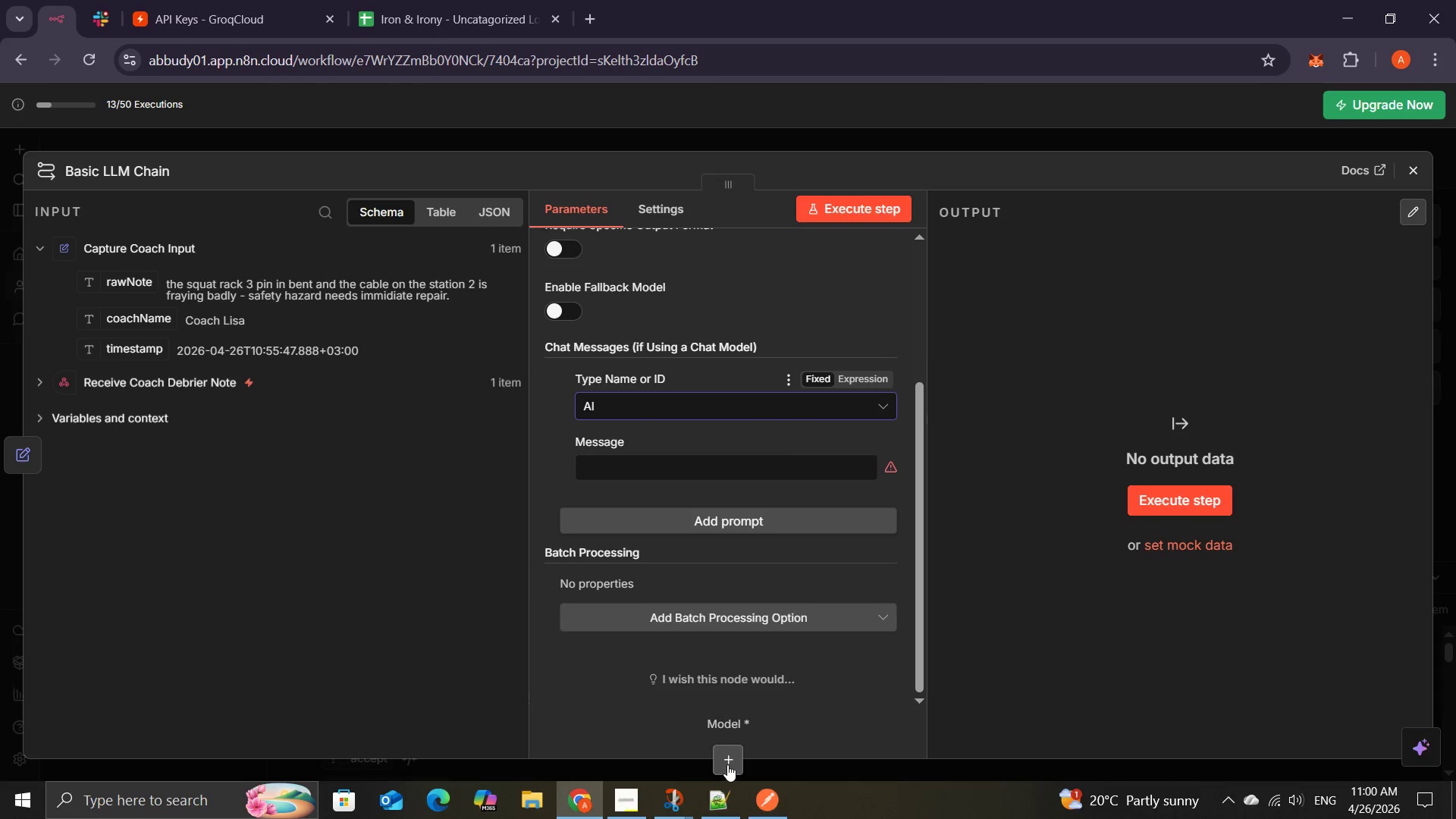 
left_click([727, 764])
 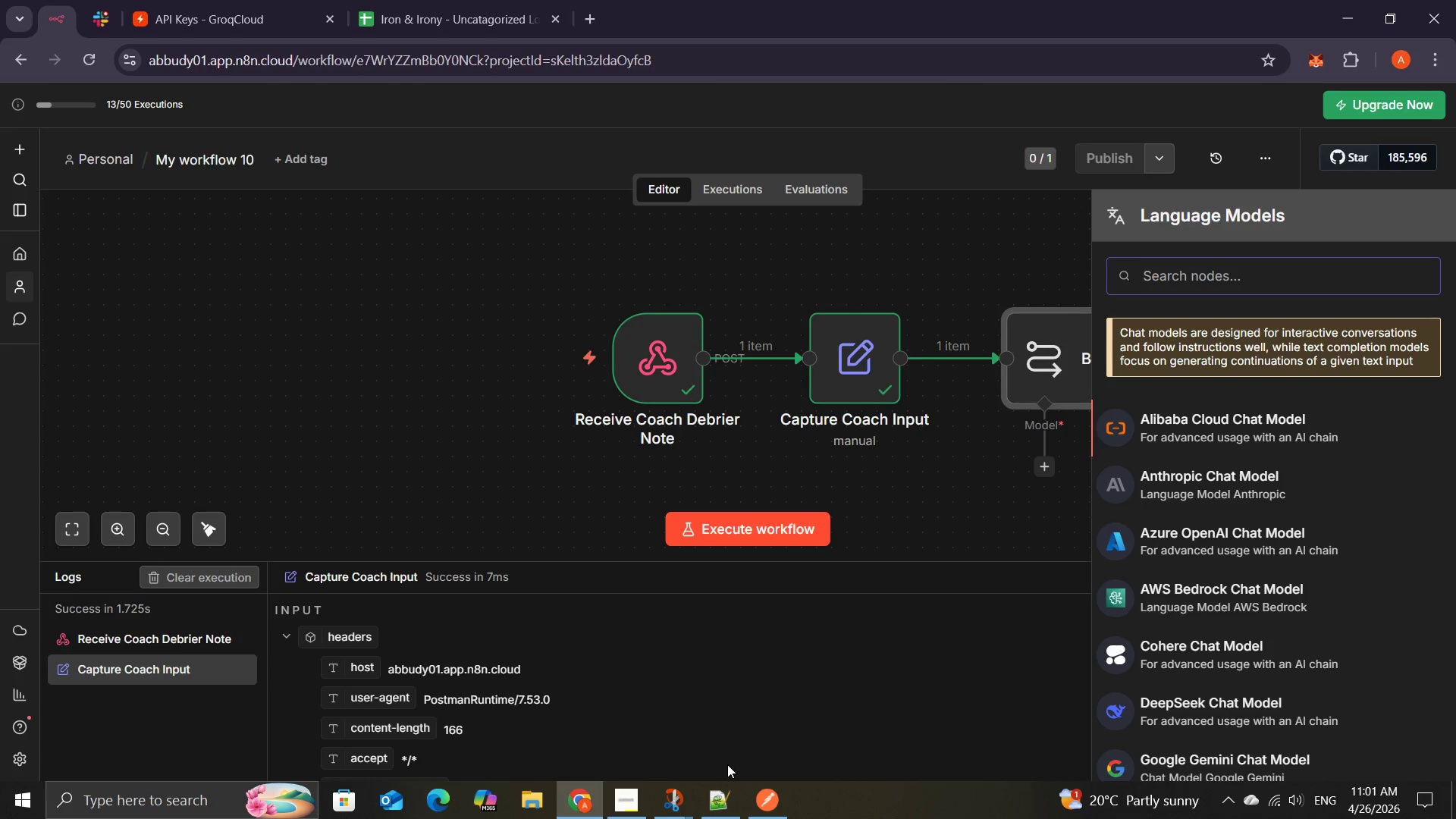 
wait(7.42)
 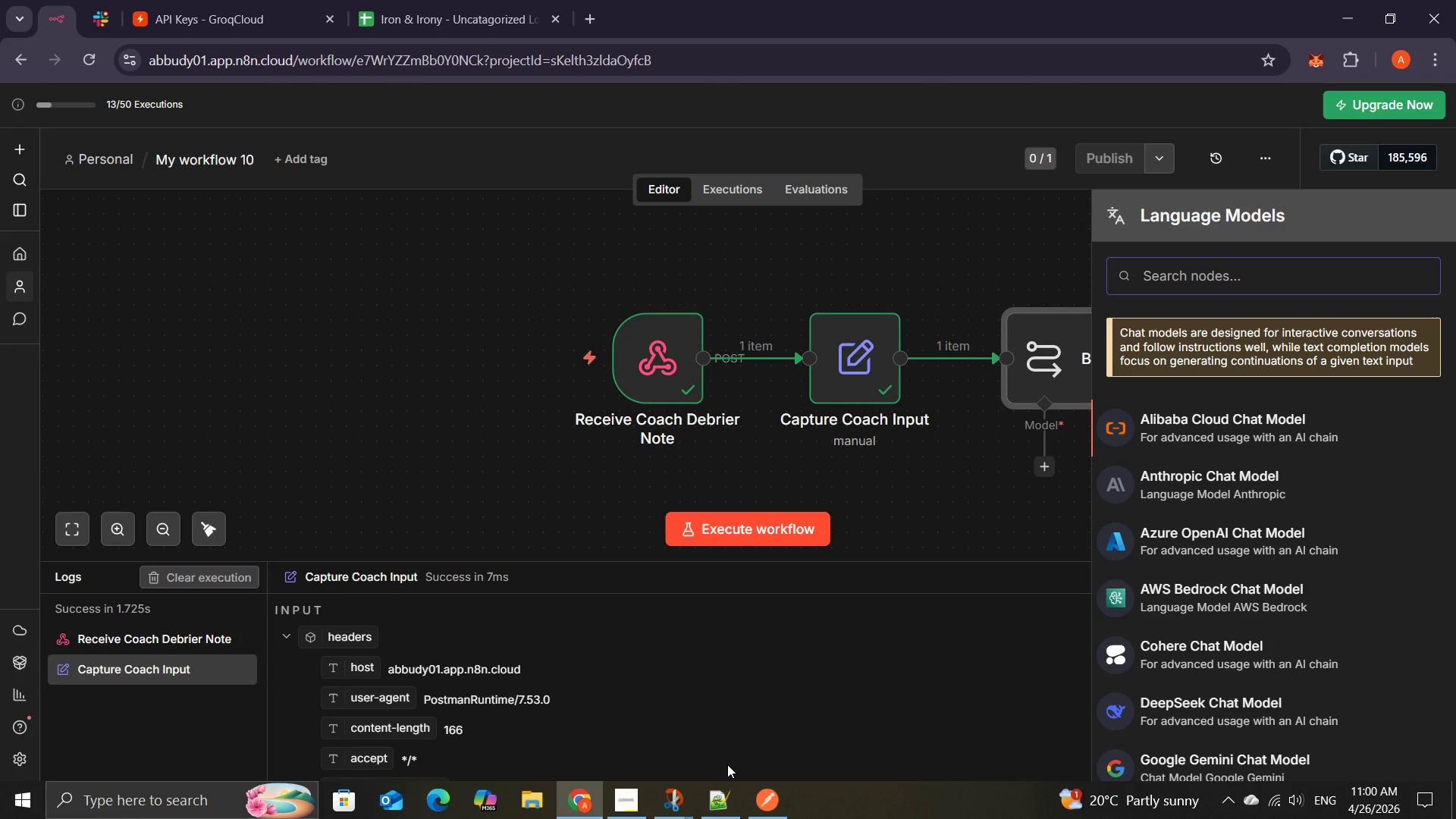 
left_click([930, 533])
 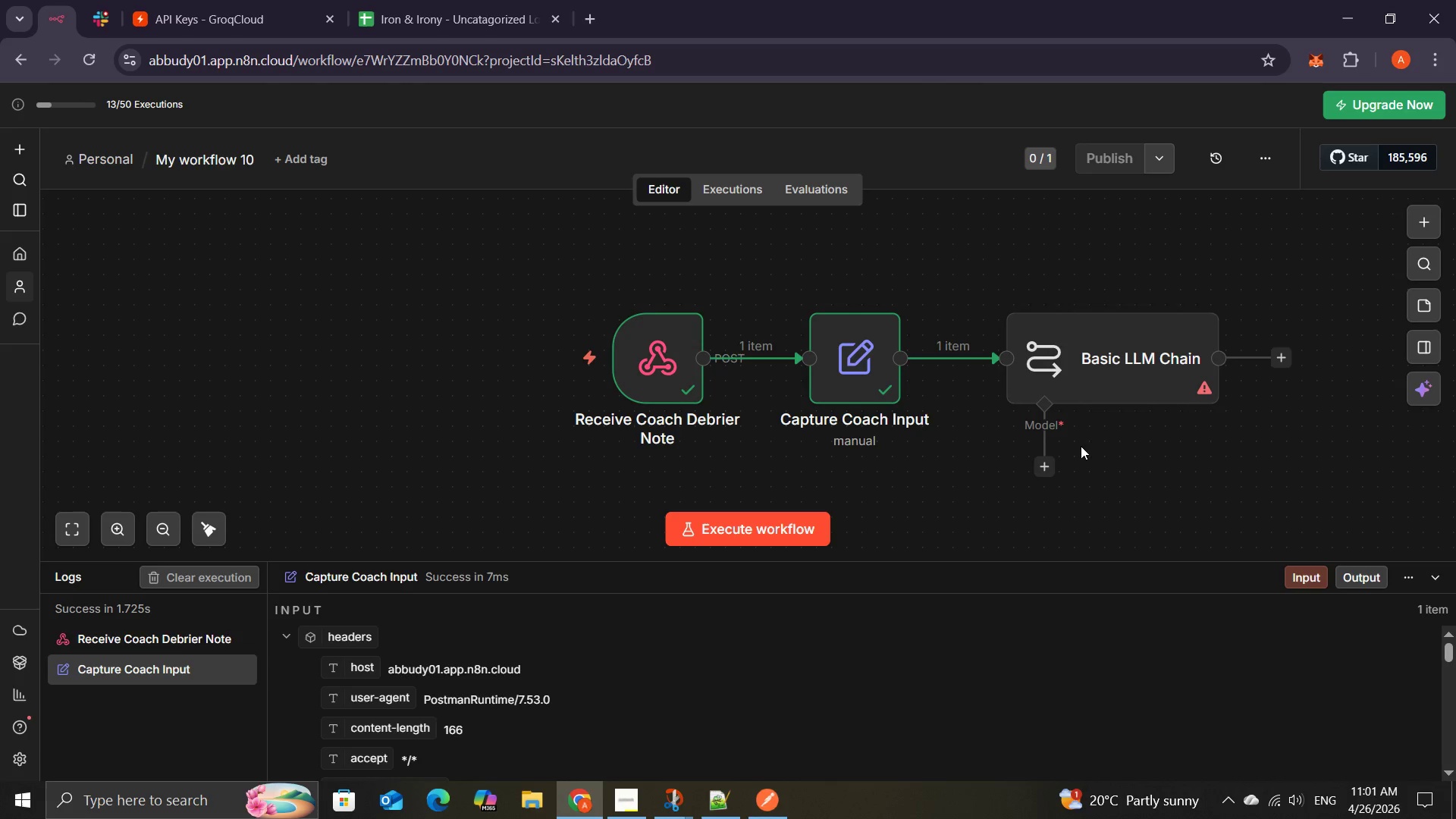 
wait(5.55)
 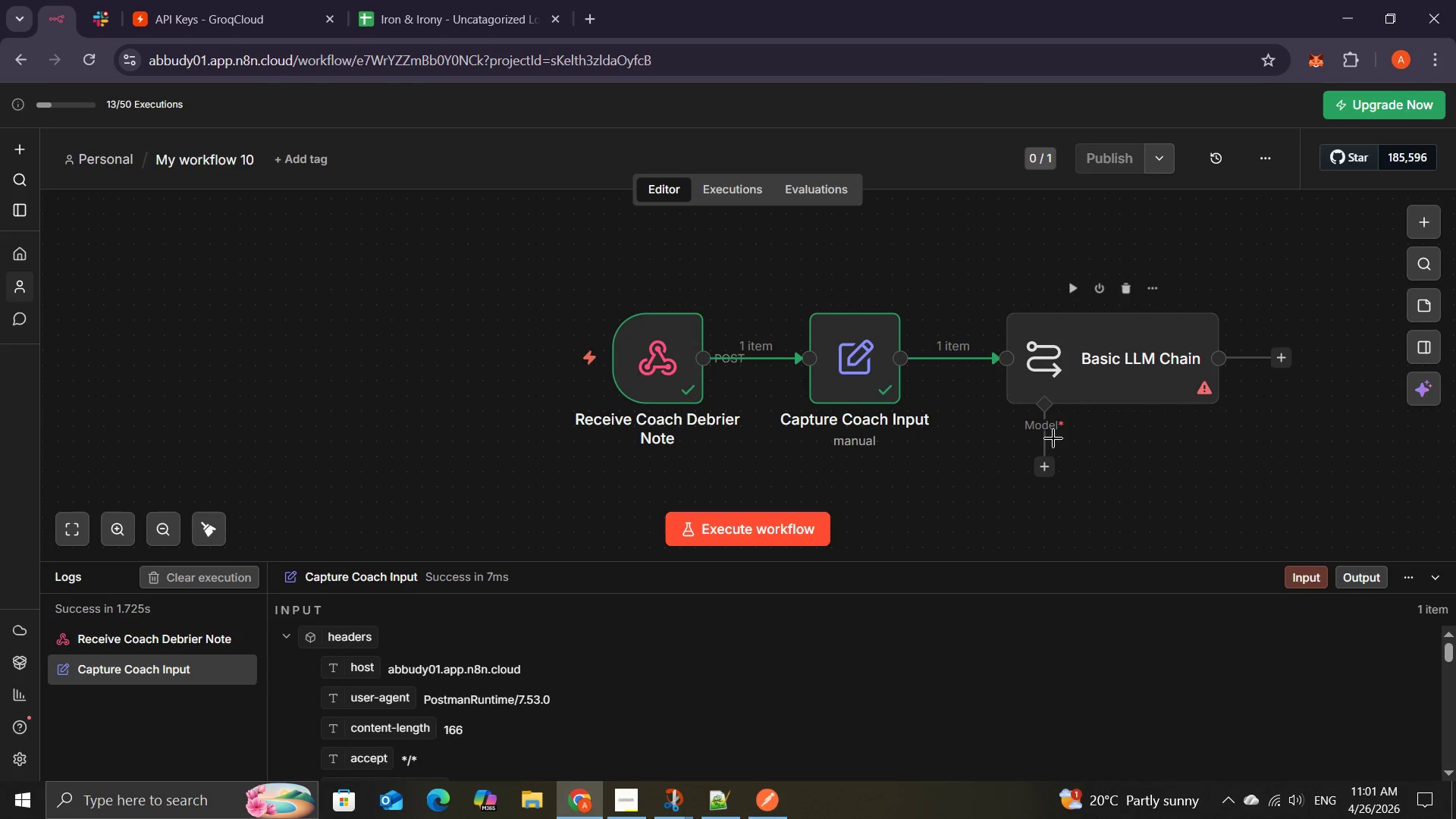 
left_click([1047, 413])
 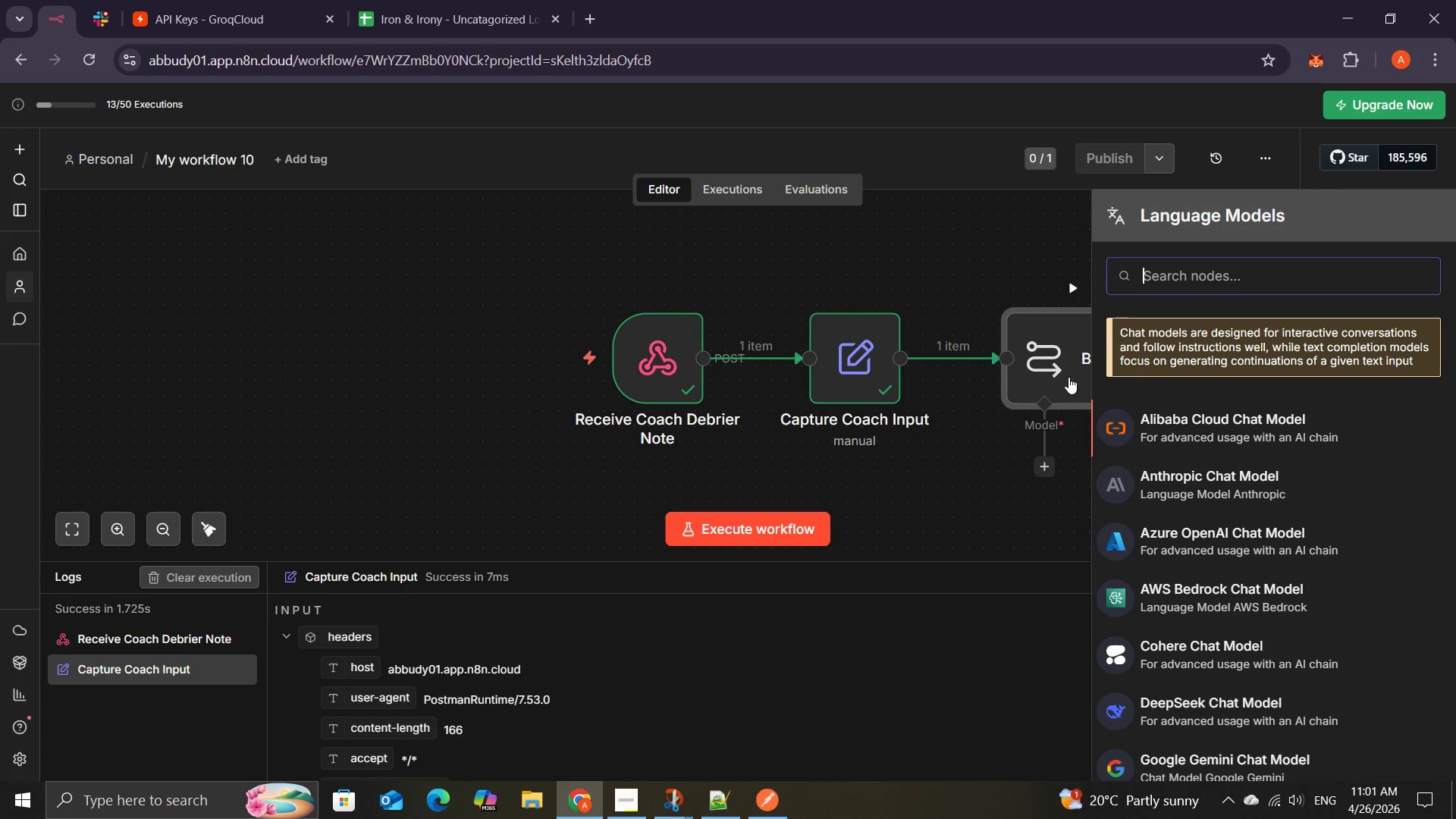 
left_click([999, 438])
 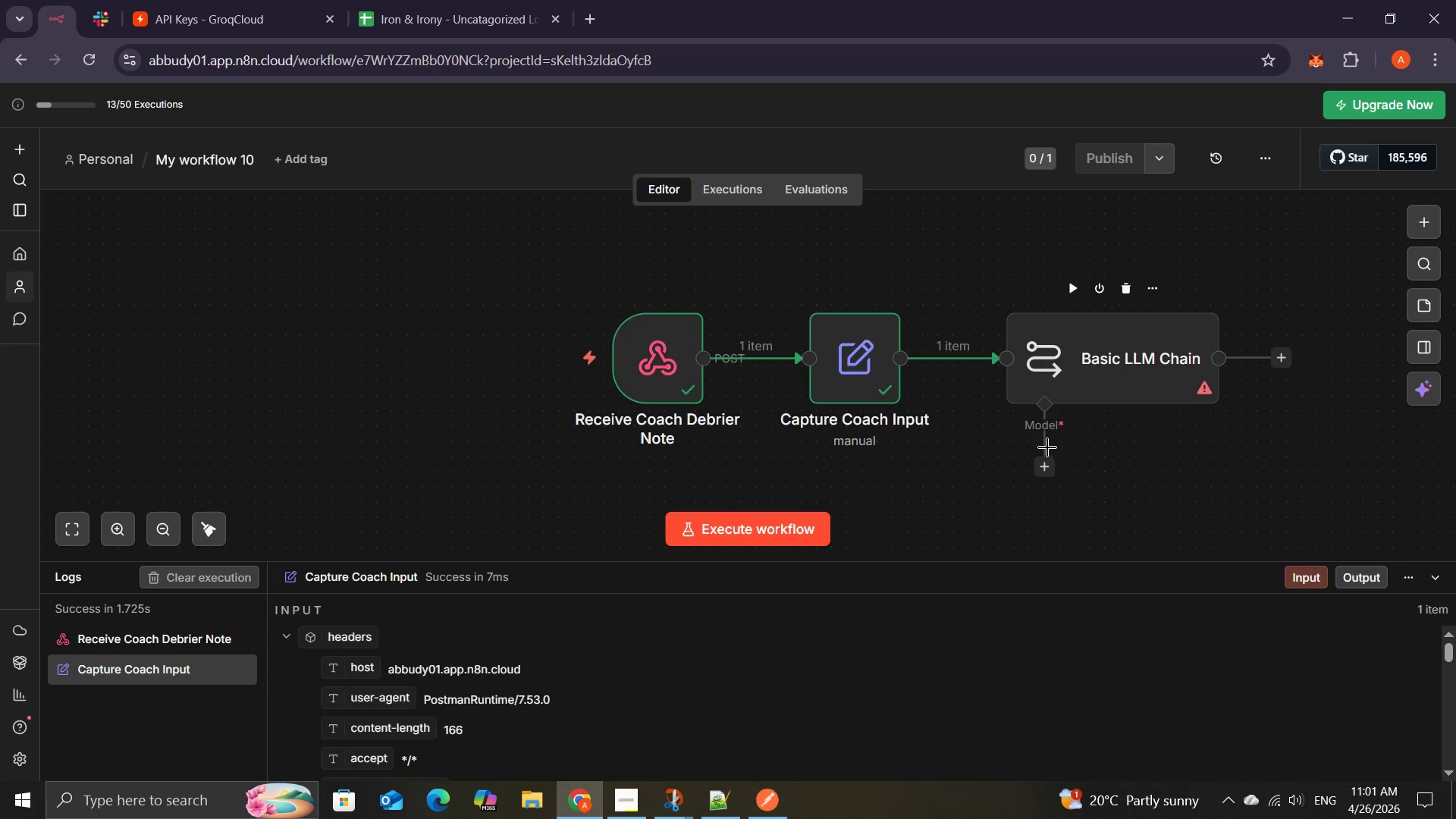 
left_click([1045, 447])
 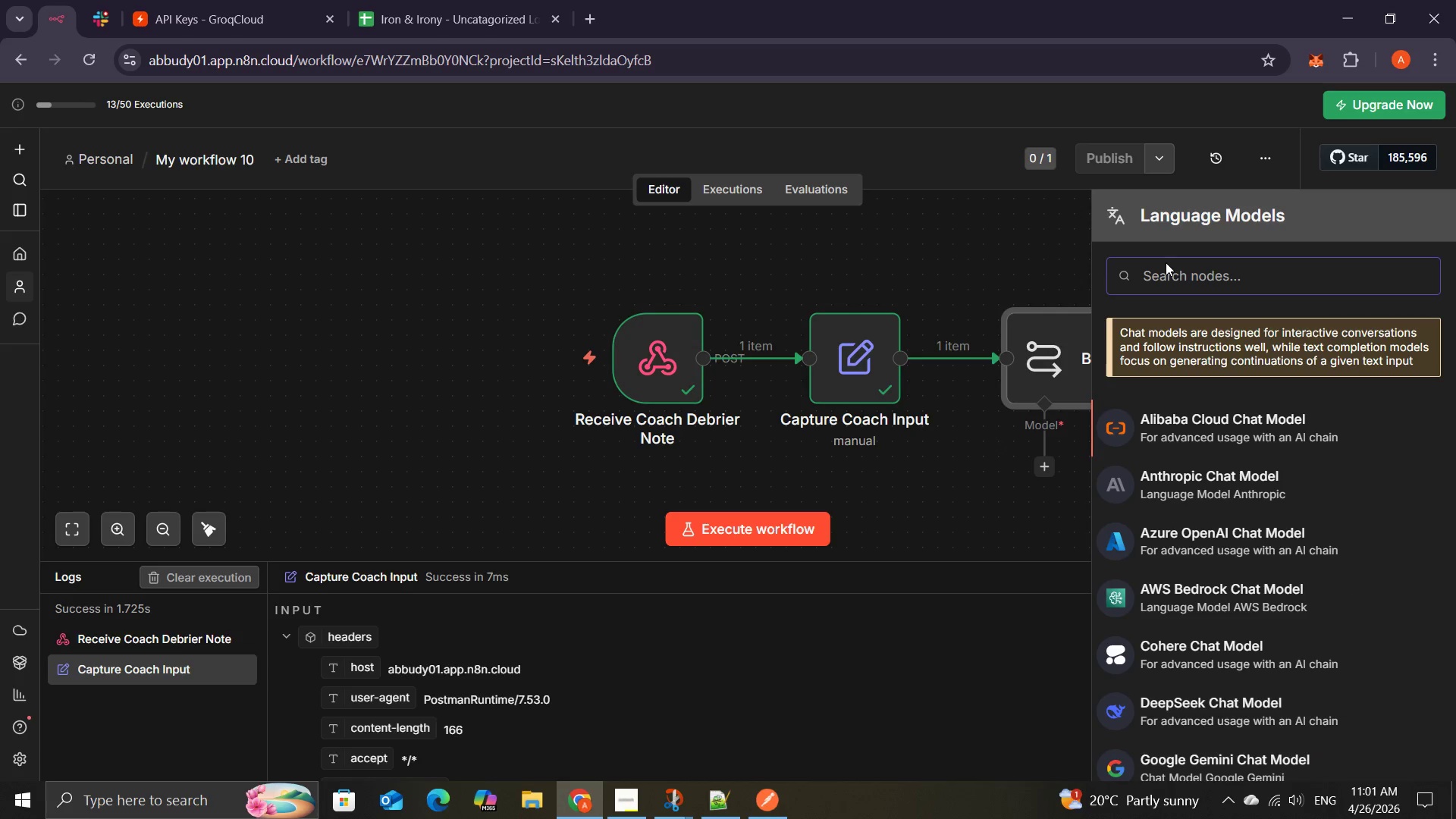 
key(Q)
 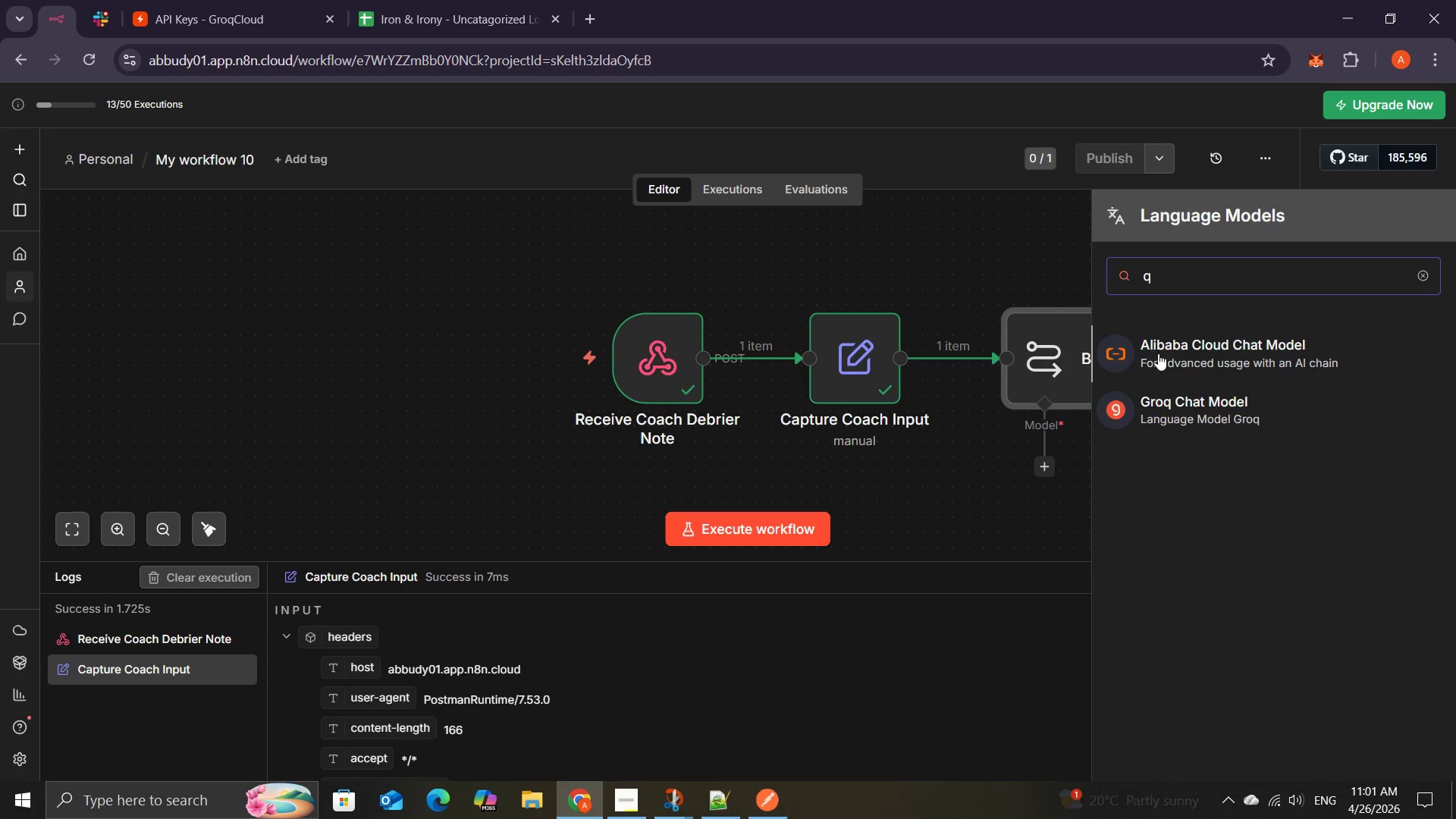 
left_click([1171, 392])
 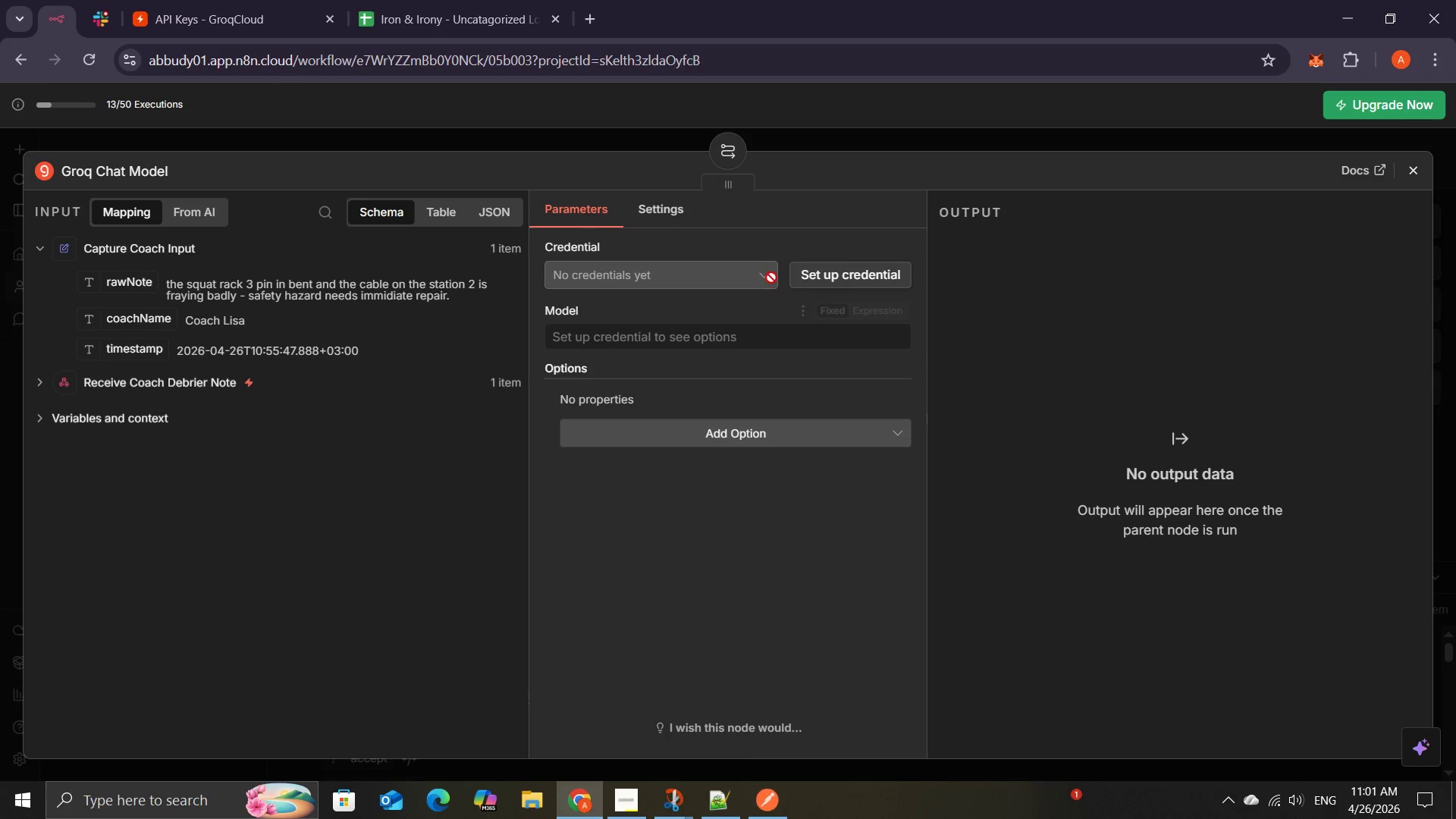 
left_click([869, 270])
 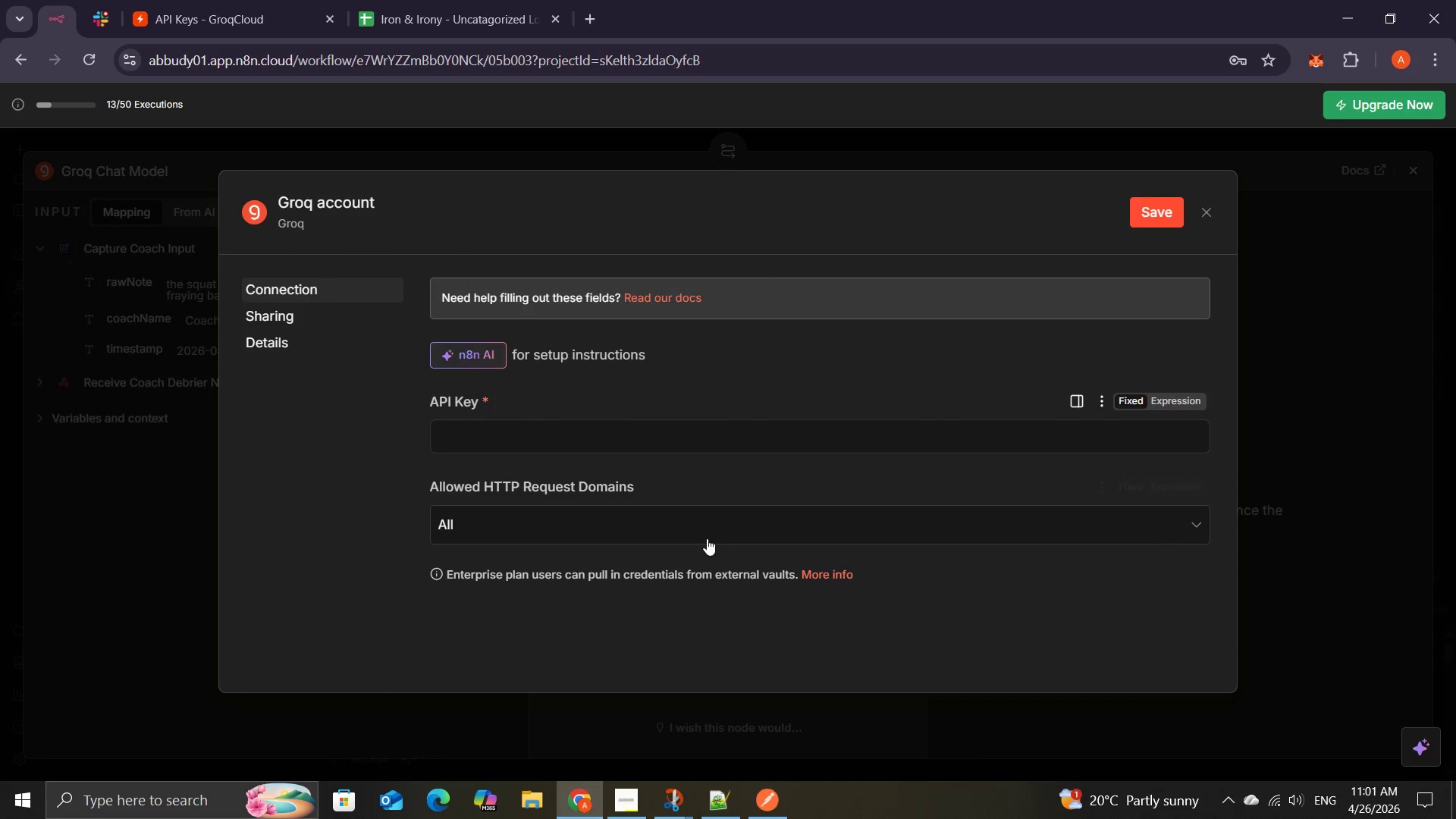 
left_click([722, 810])
 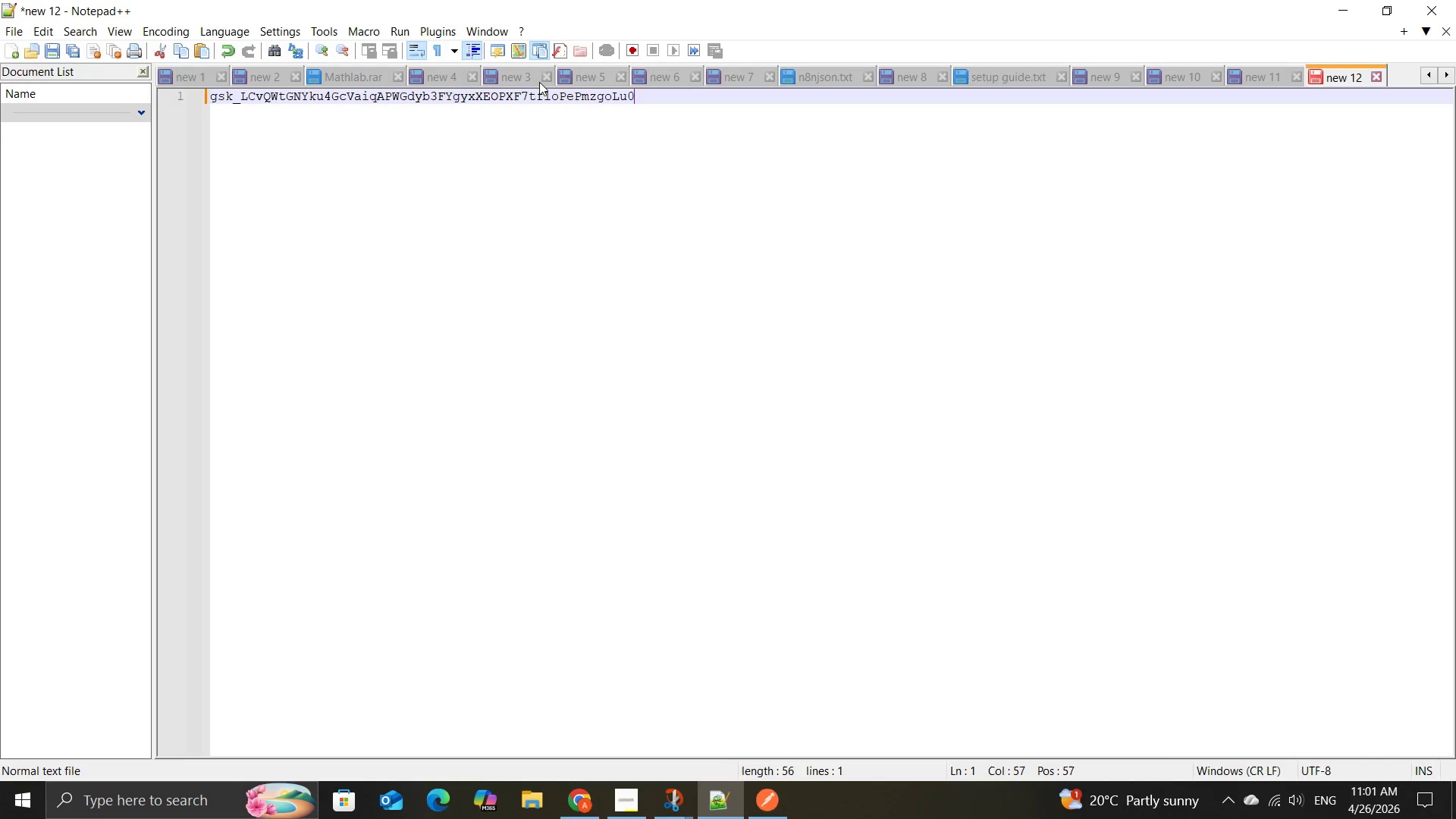 
double_click([543, 95])
 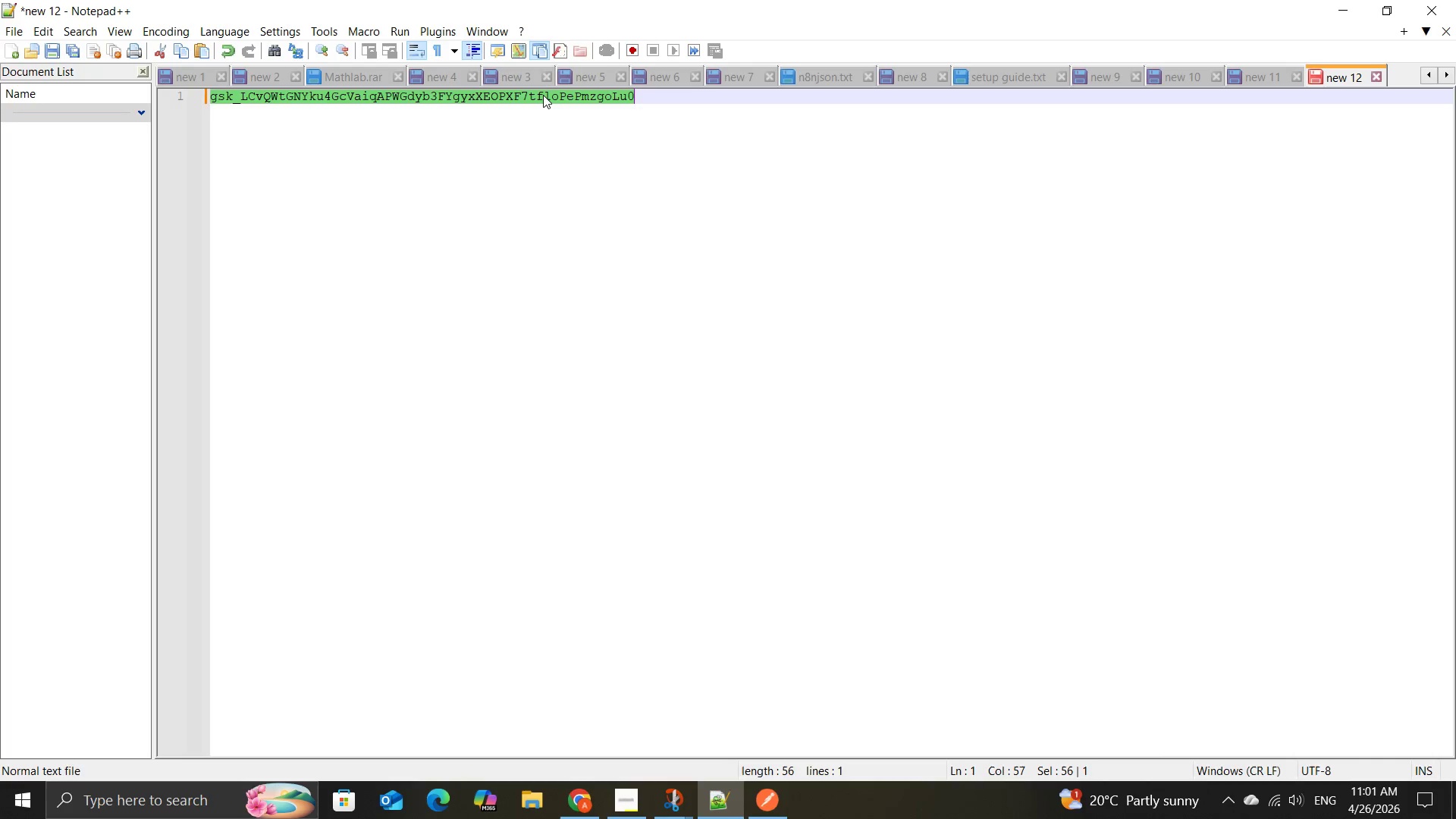 
triple_click([543, 95])
 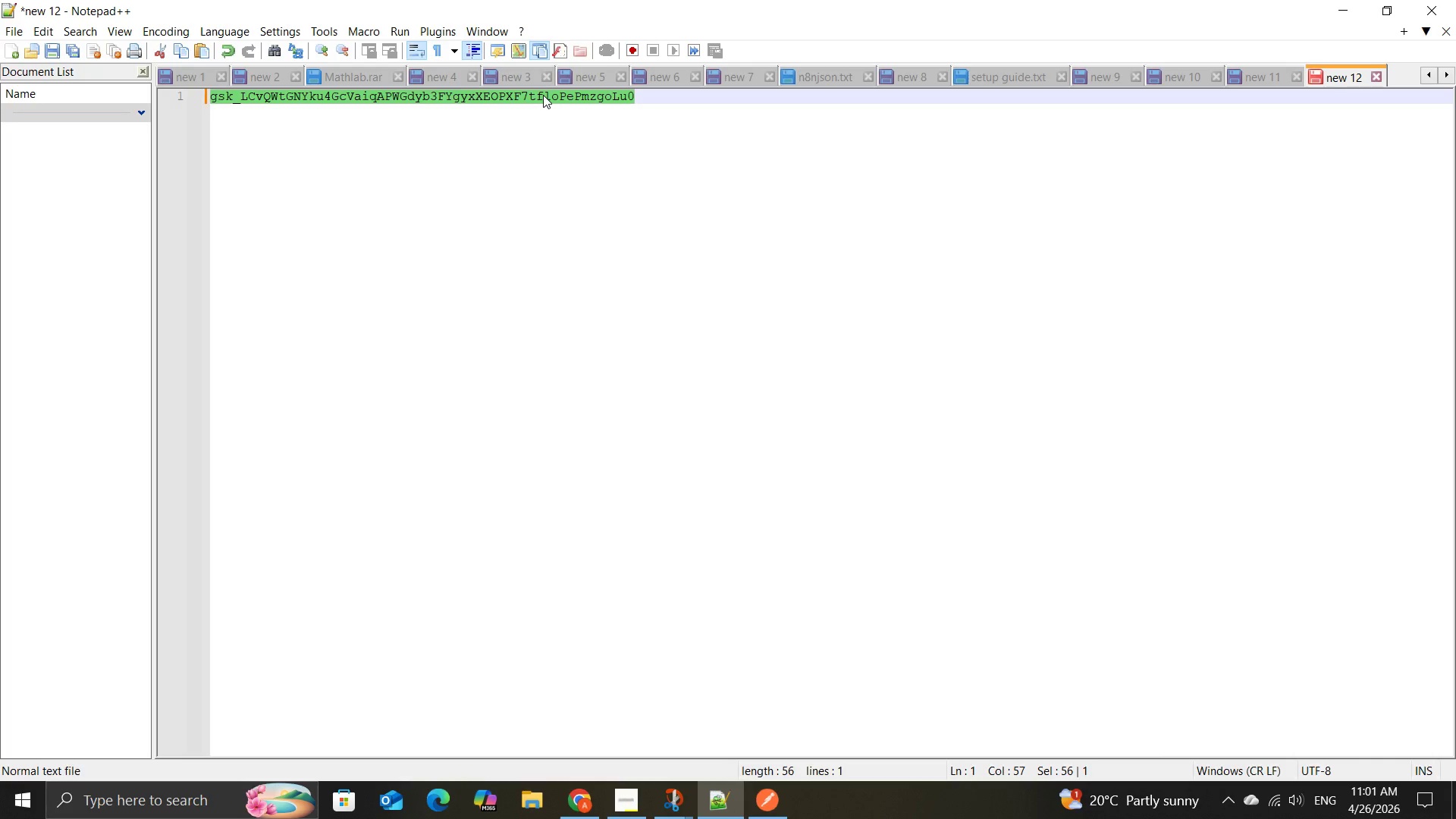 
key(Control+C)
 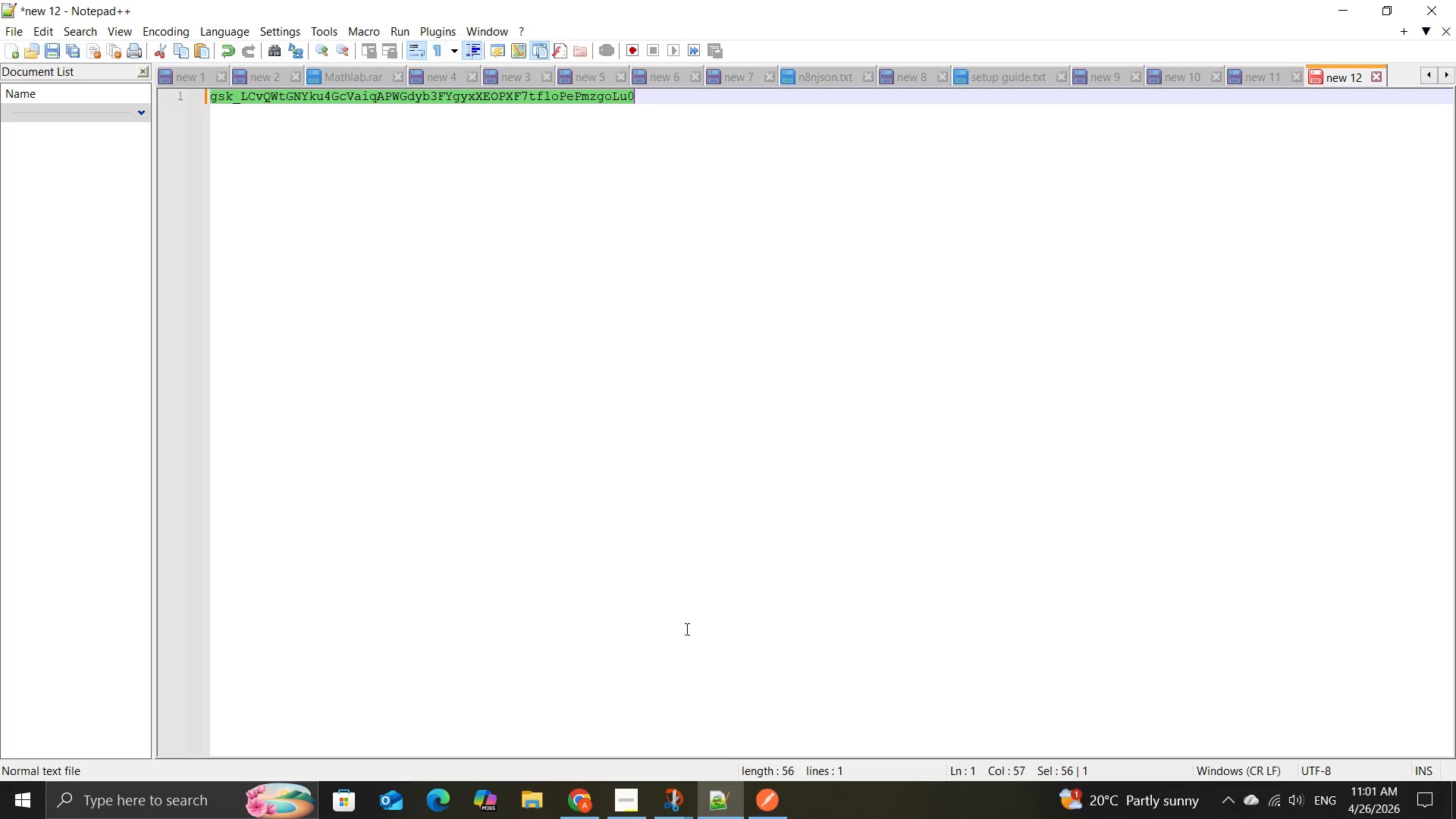 
mouse_move([644, 773])
 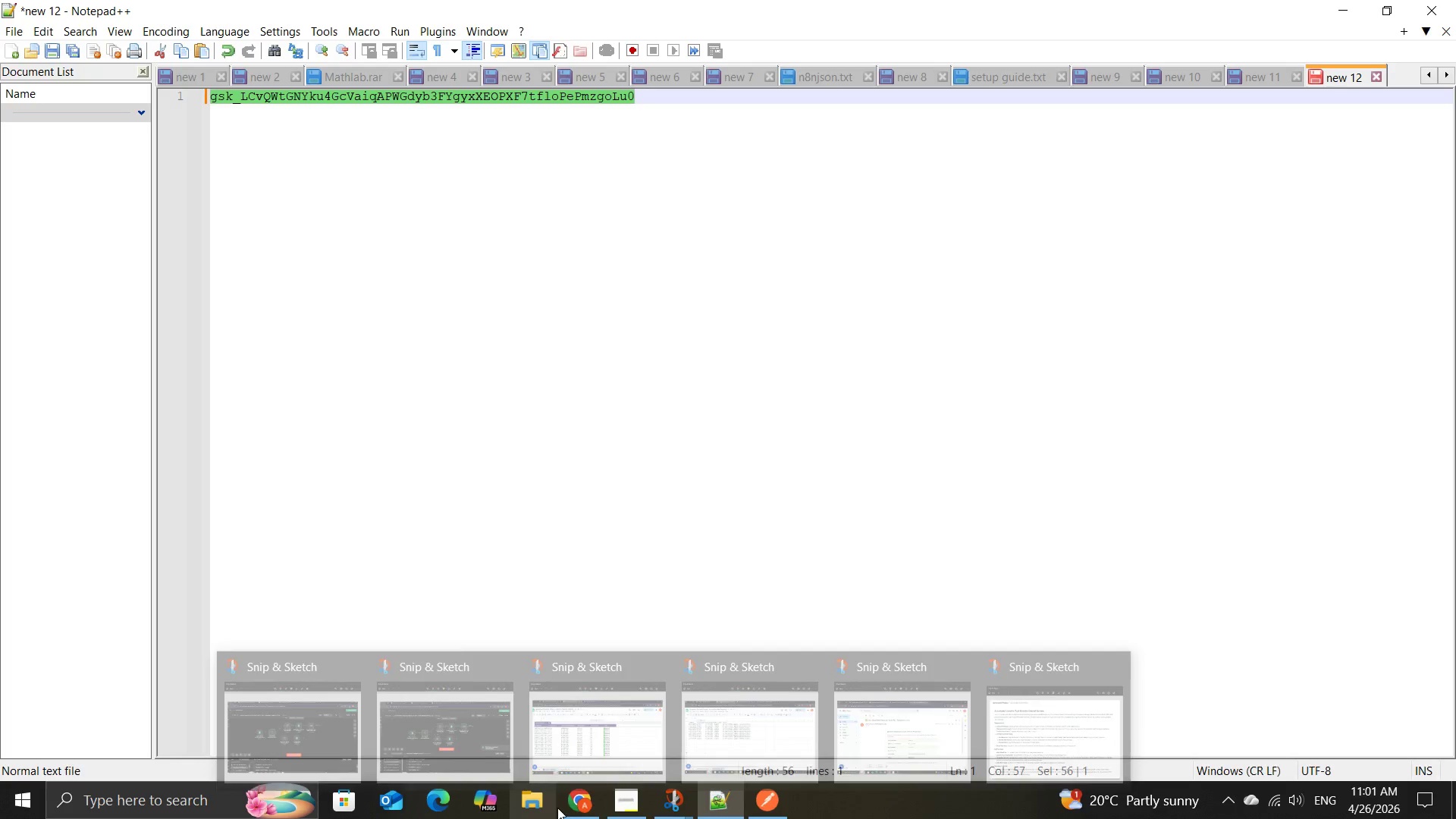 
wait(6.31)
 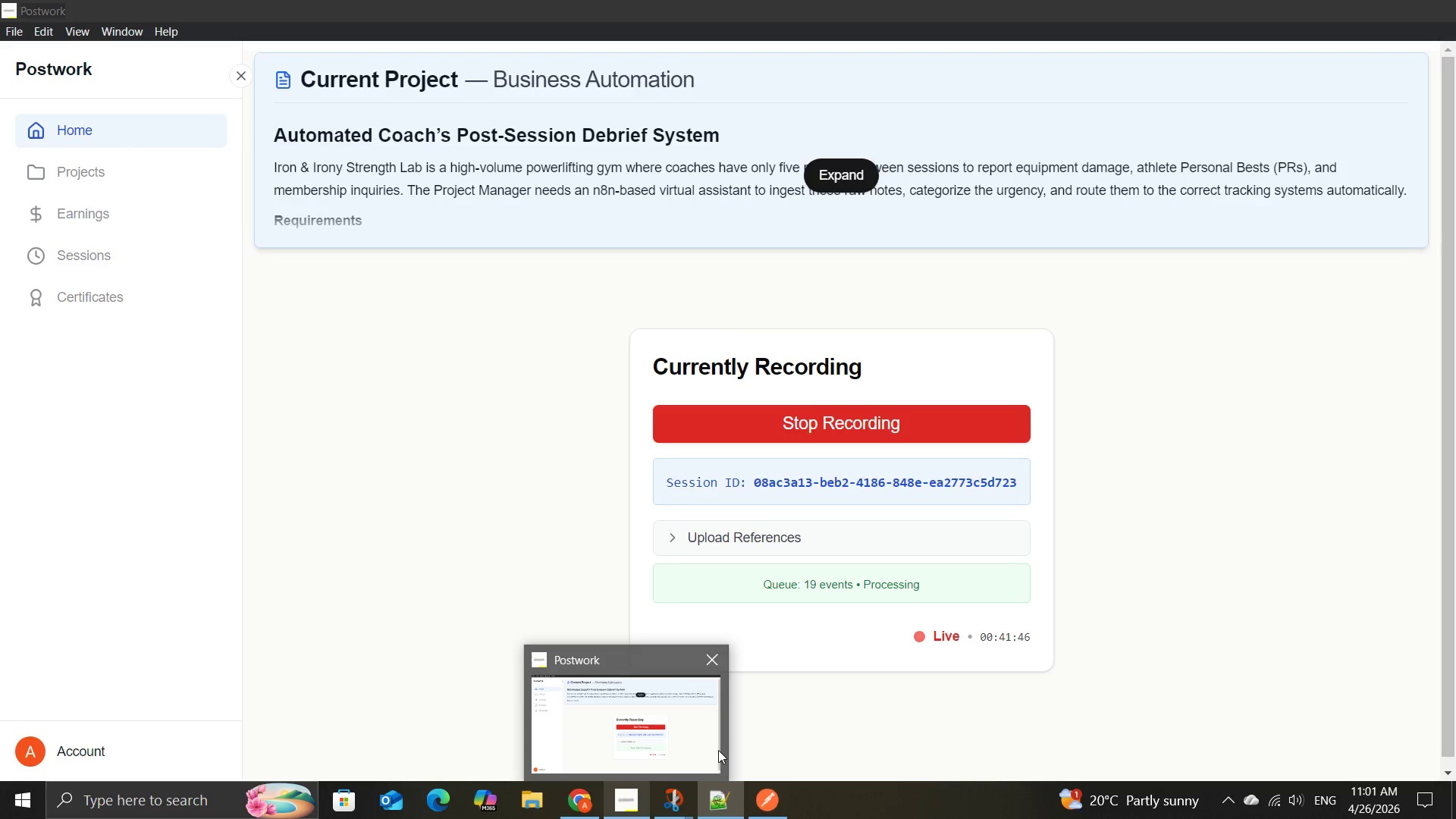 
left_click([560, 766])
 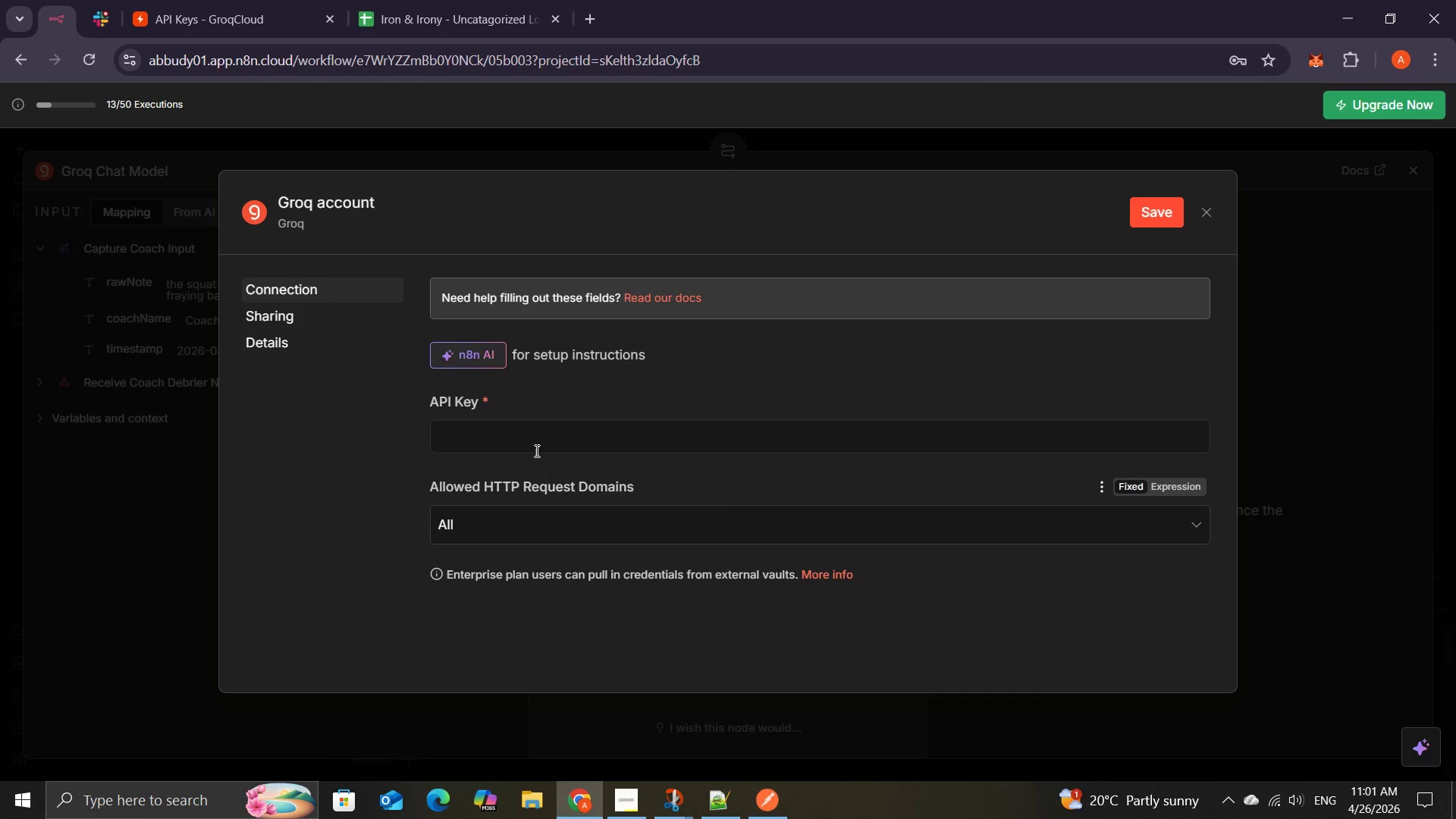 
left_click([535, 439])
 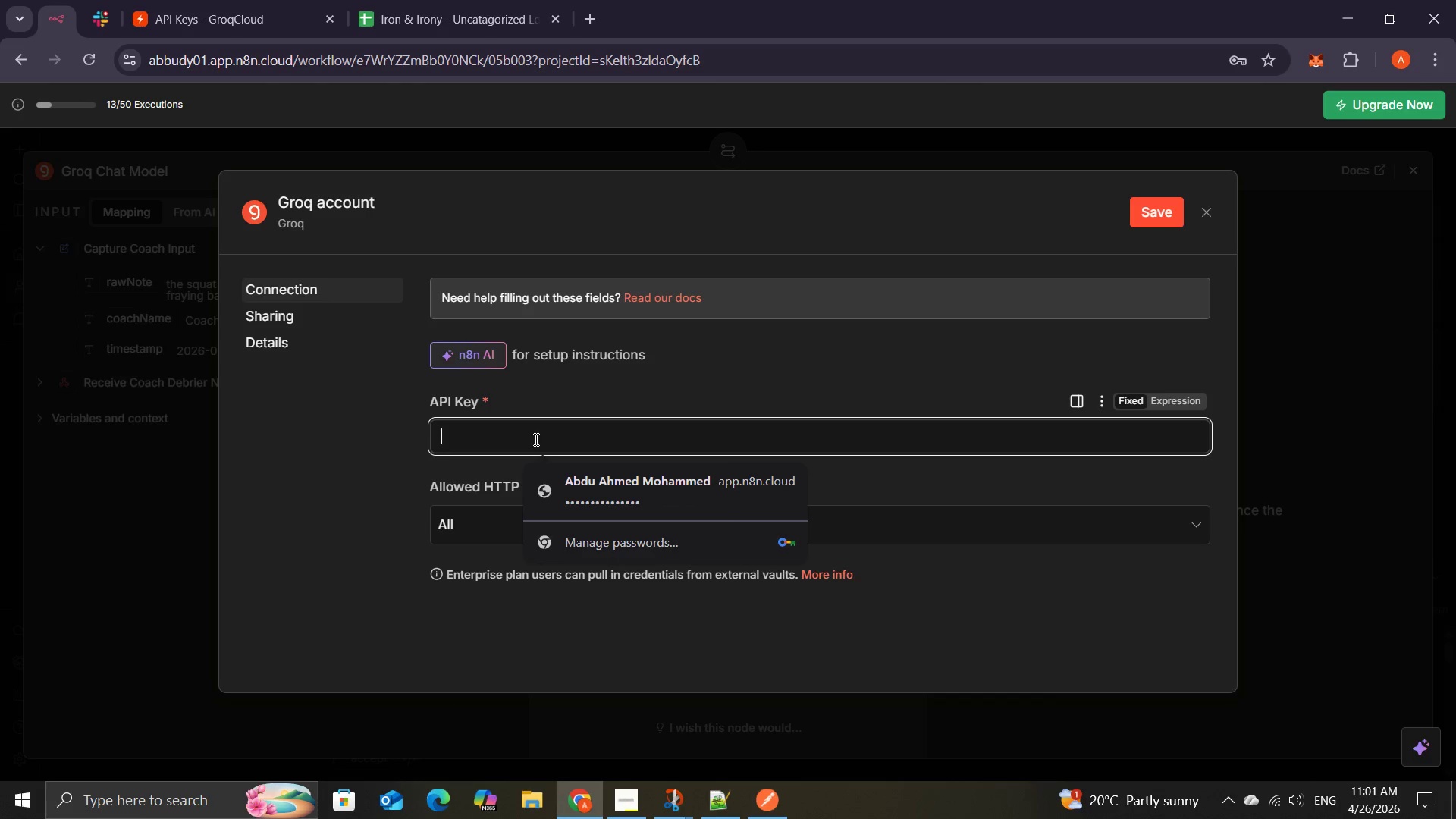 
hold_key(key=ControlLeft, duration=1.51)